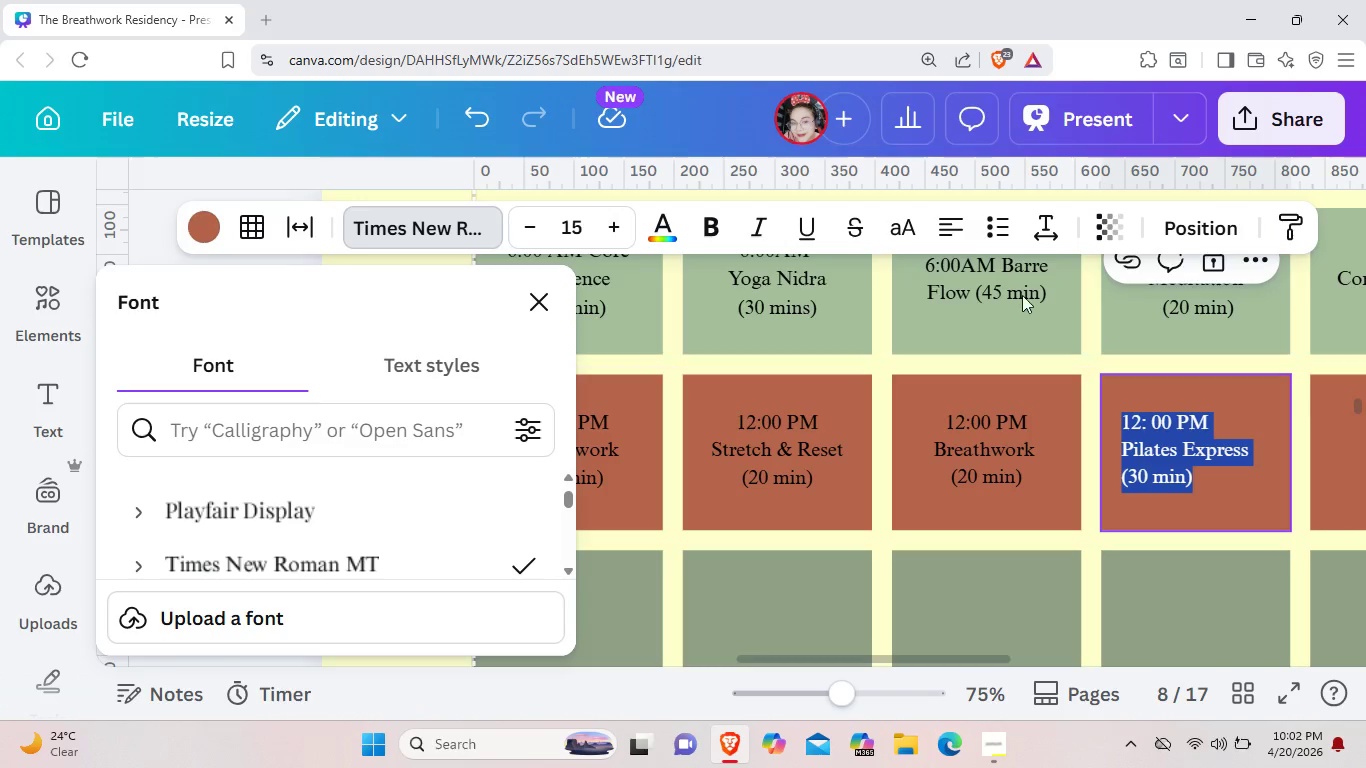 
left_click([959, 233])
 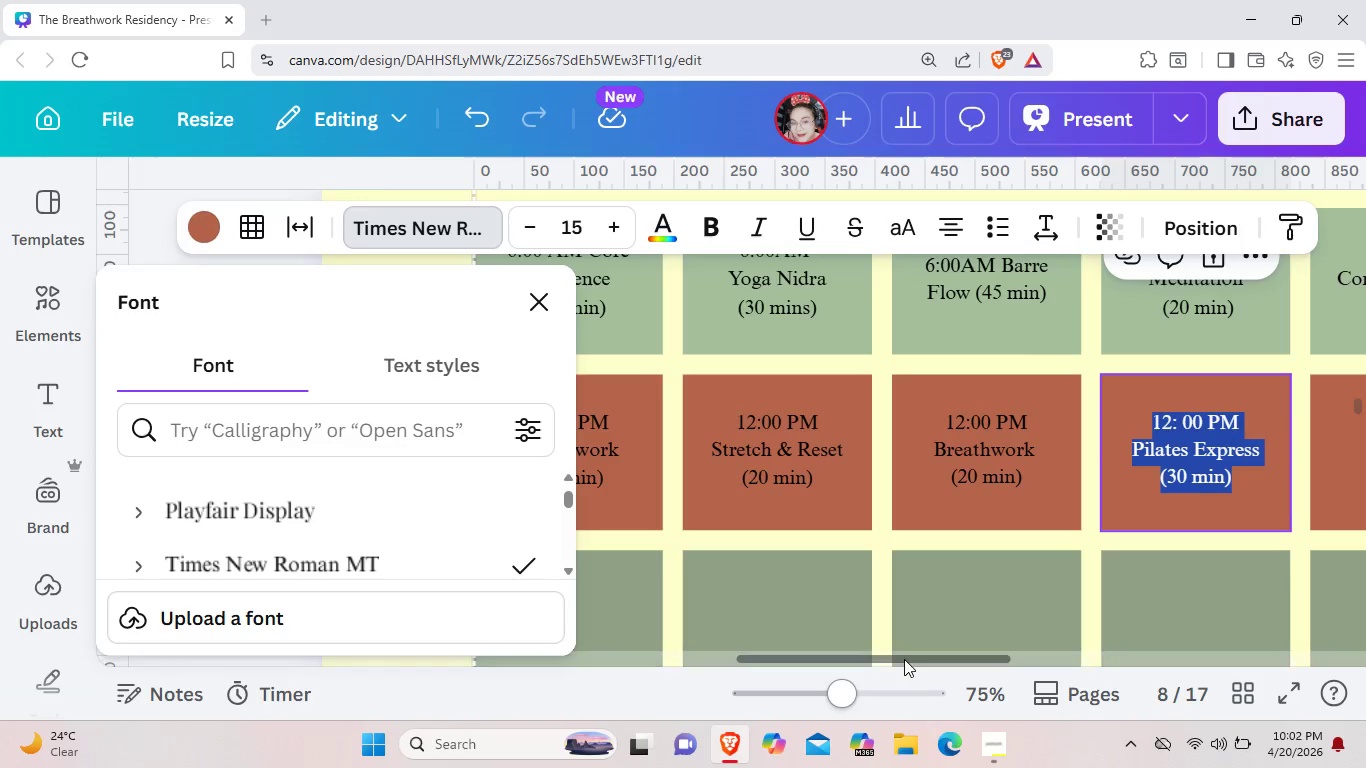 
left_click_drag(start_coordinate=[910, 657], to_coordinate=[1077, 662])
 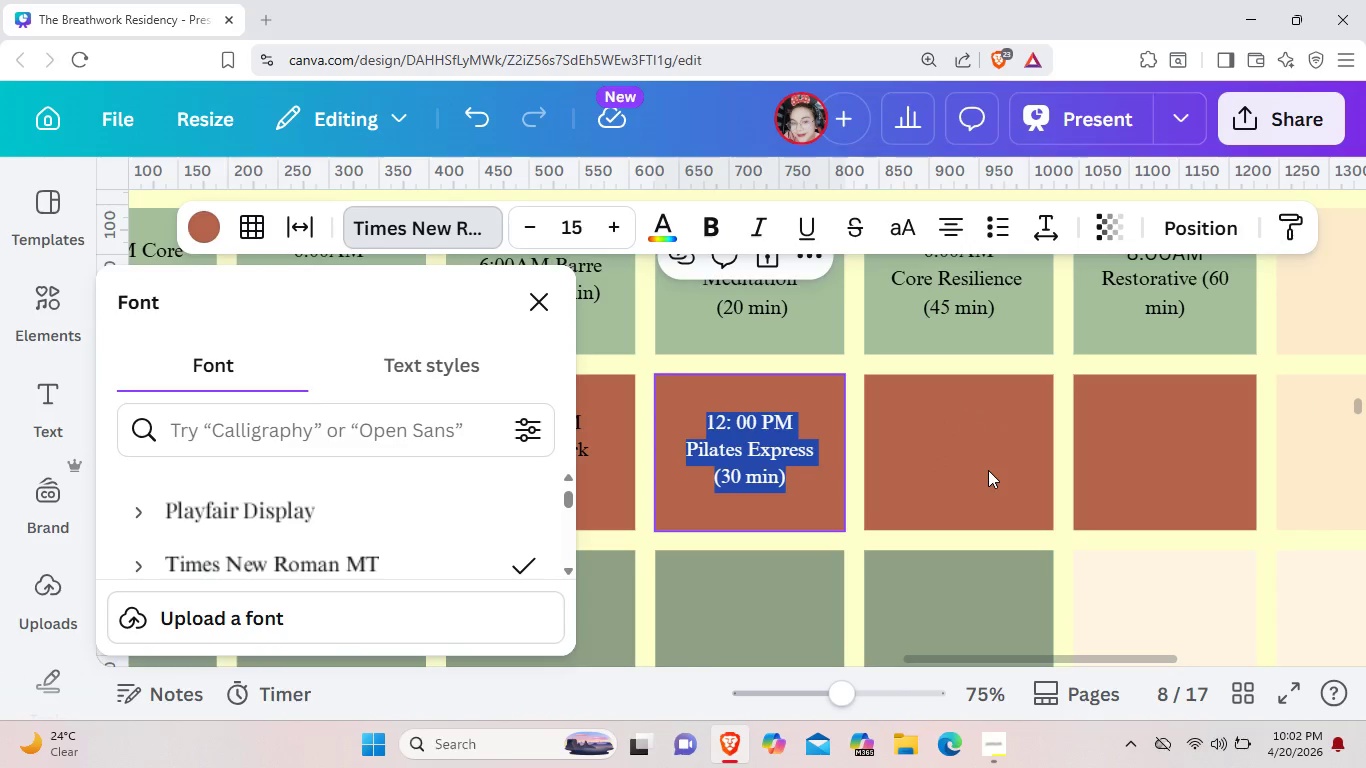 
left_click([988, 470])
 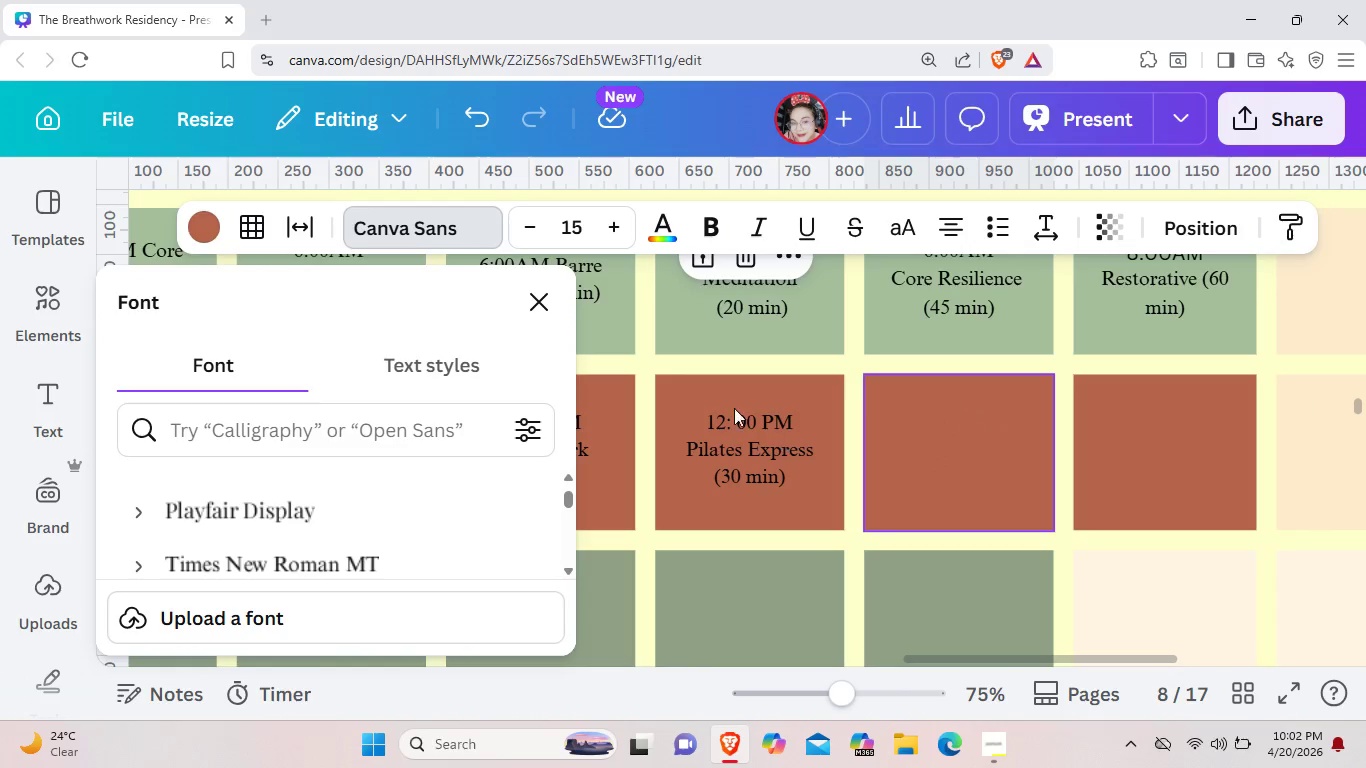 
left_click([945, 437])
 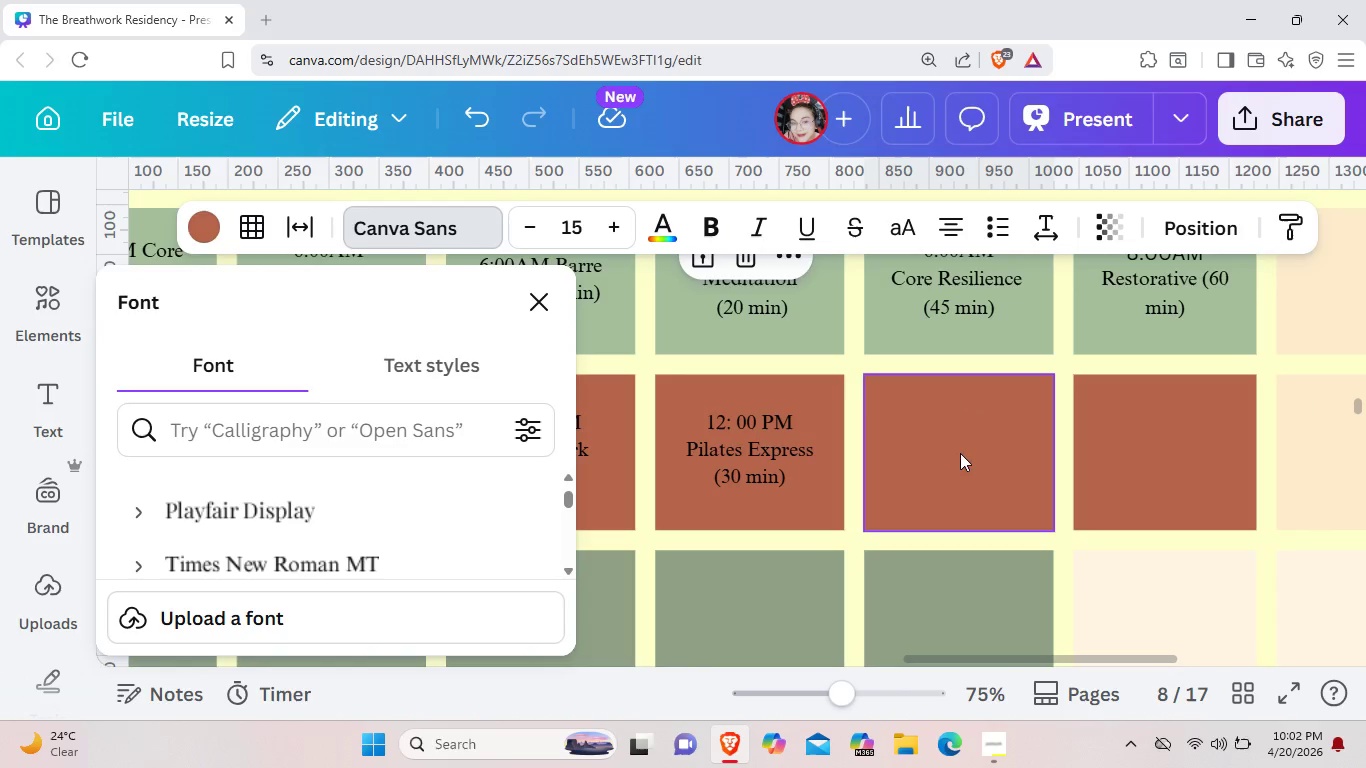 
double_click([960, 453])
 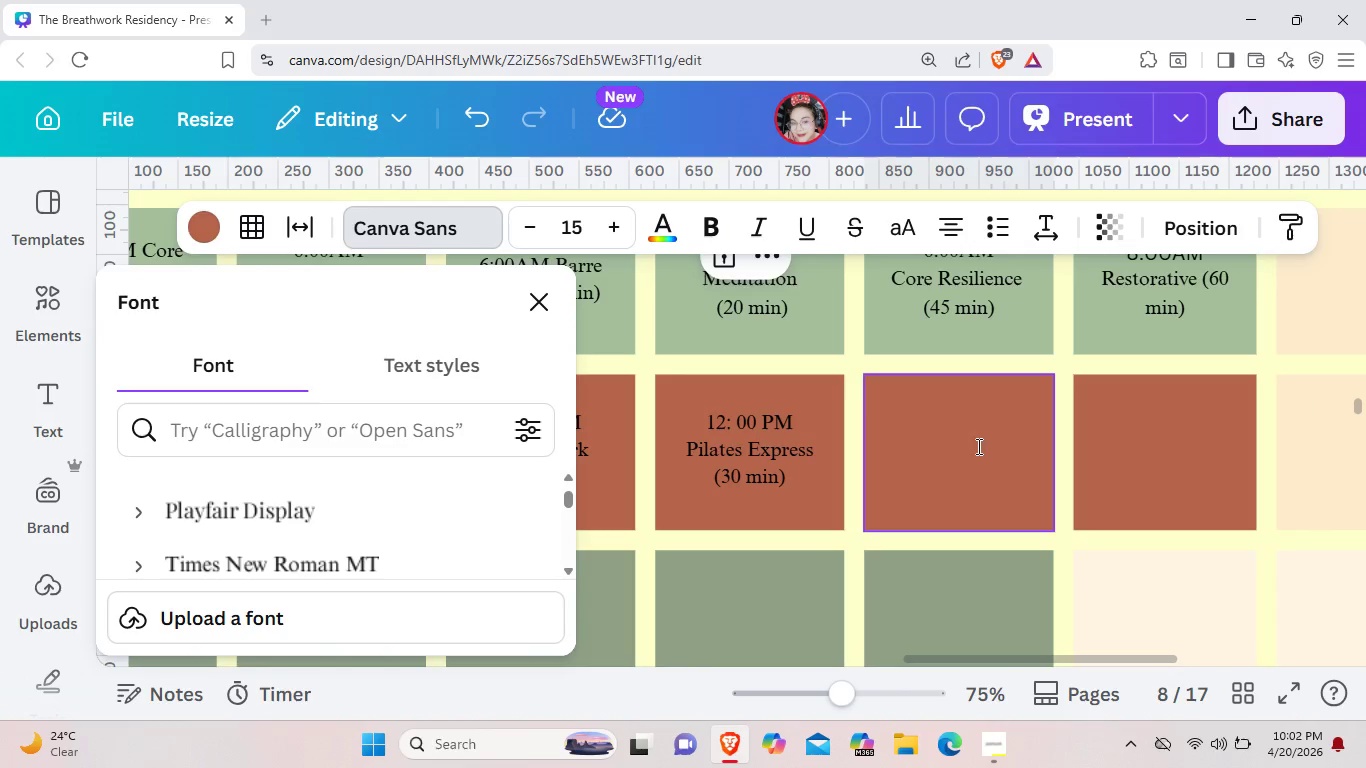 
left_click([973, 445])
 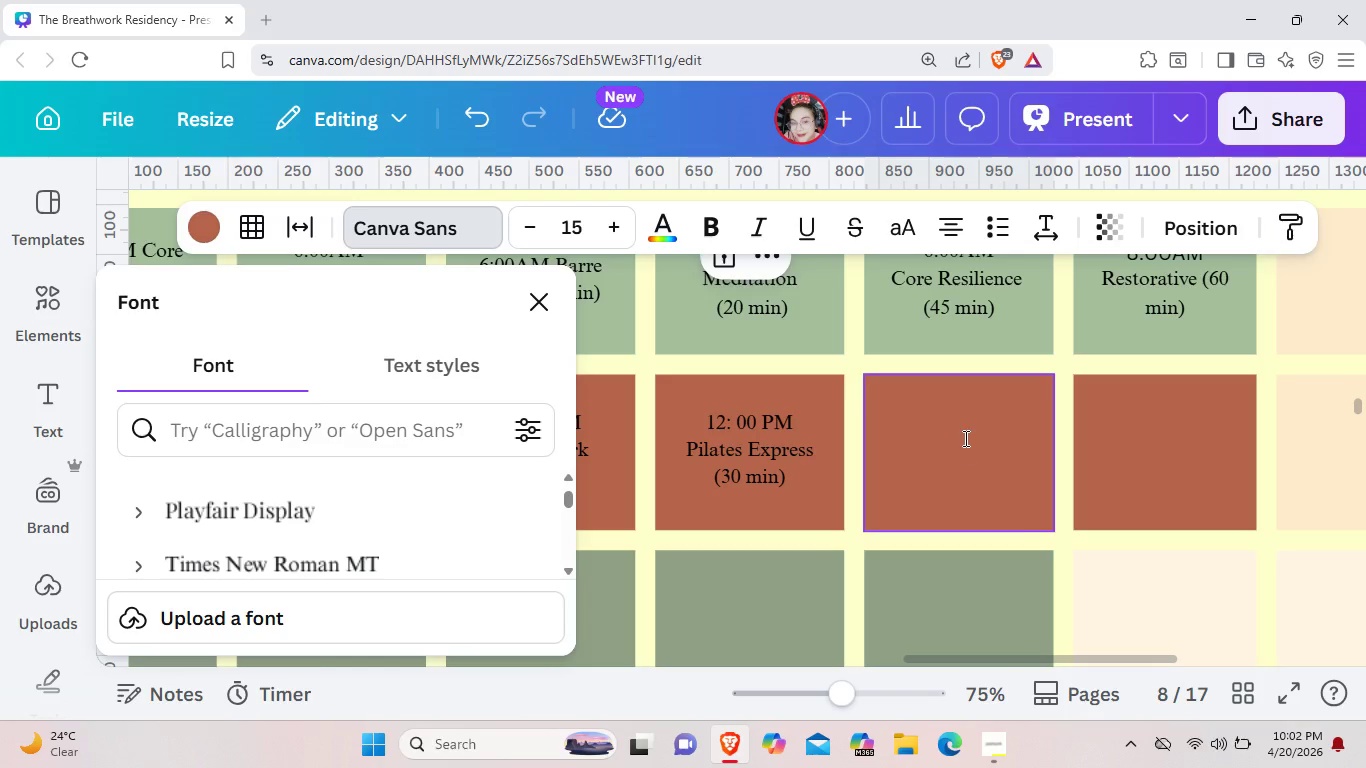 
double_click([964, 438])
 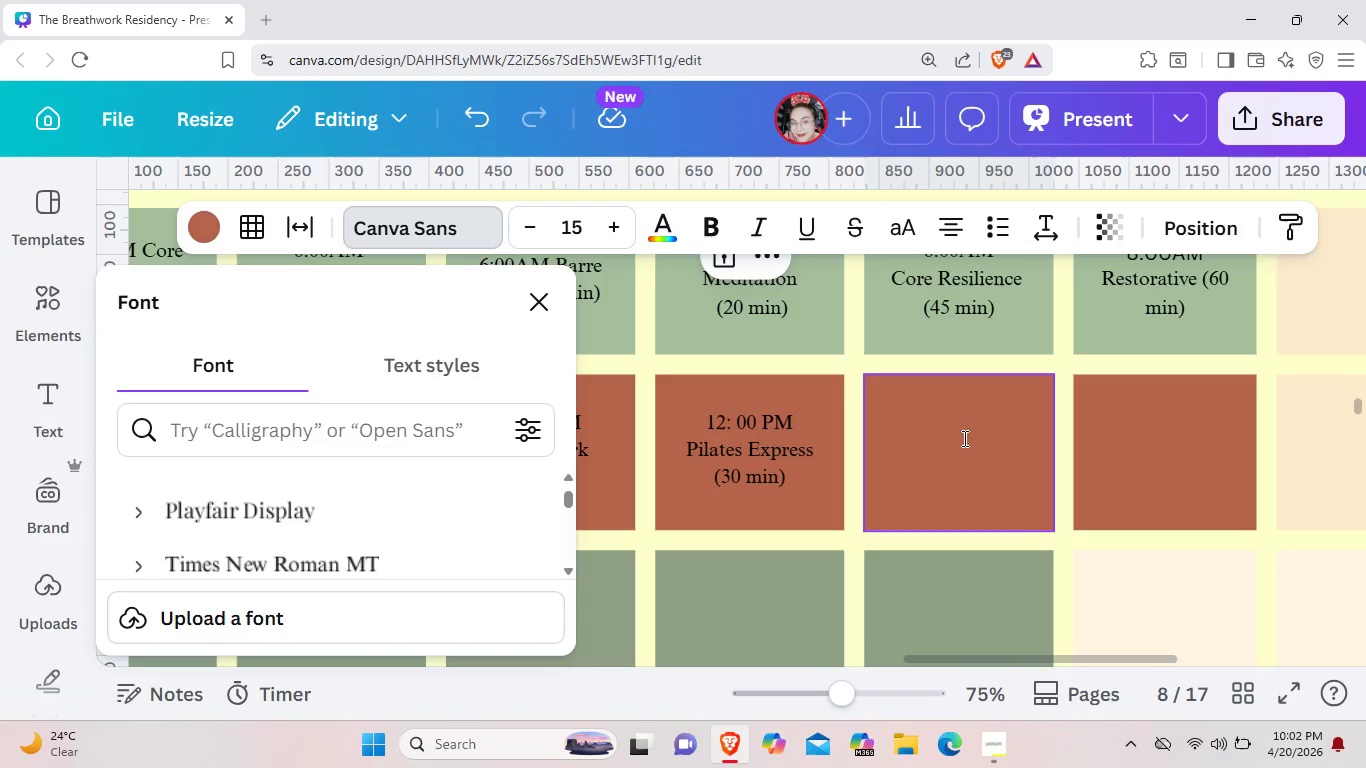 
left_click([963, 438])
 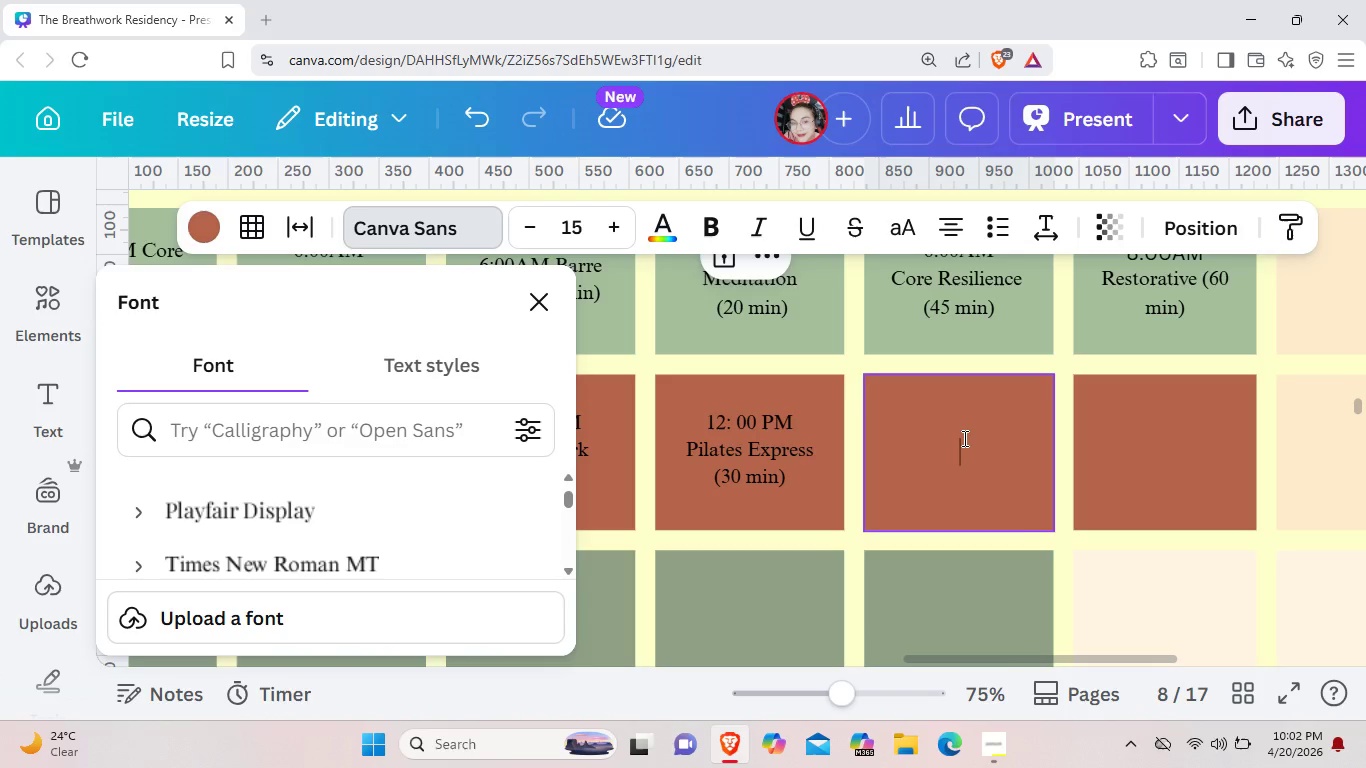 
type(12:00 PM)
 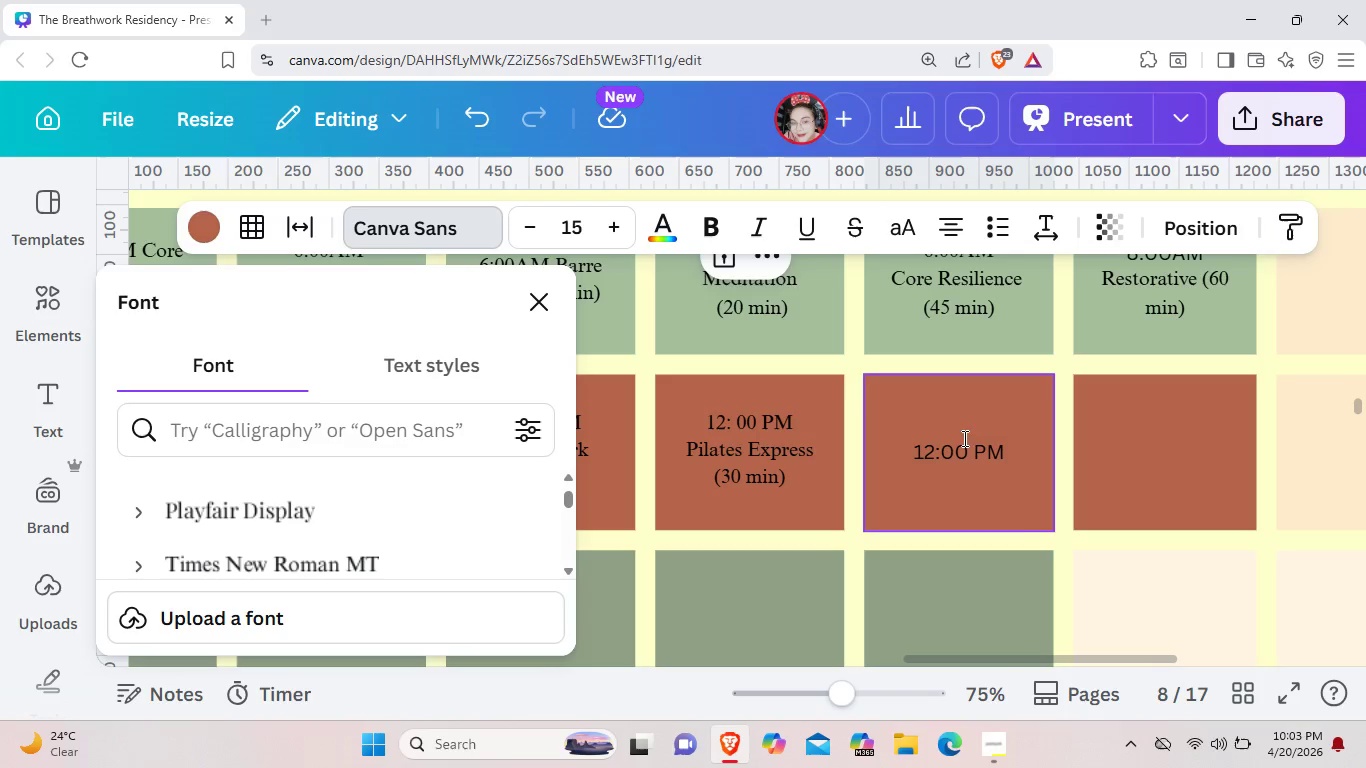 
key(Backslash)
 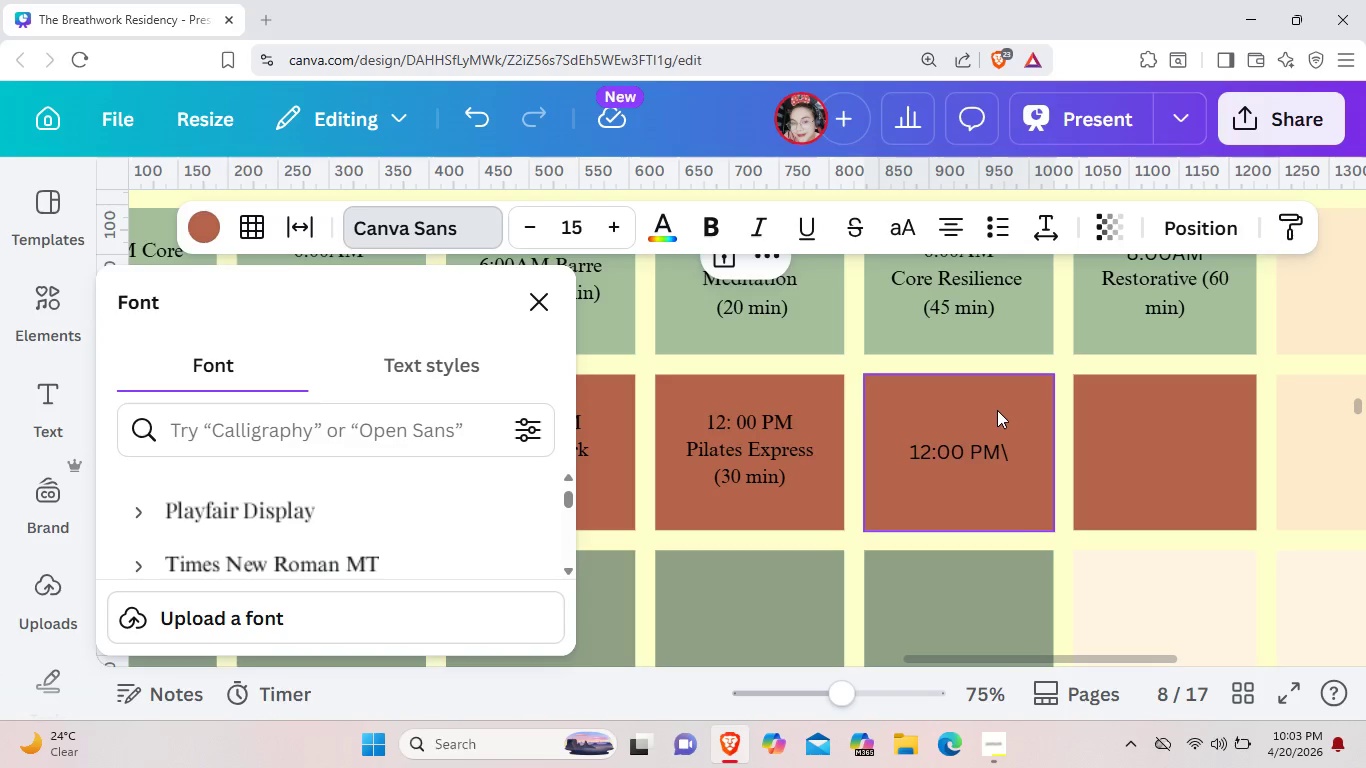 
key(Backspace)
 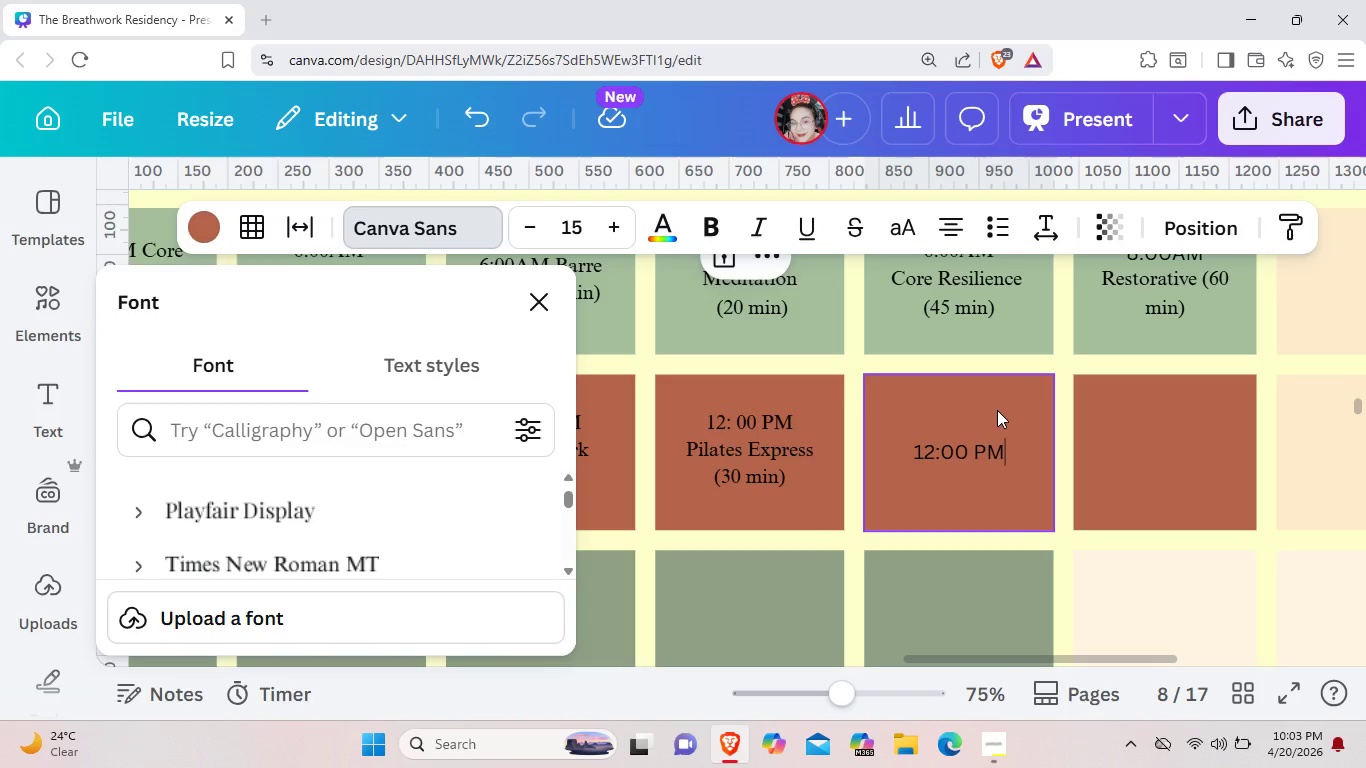 
key(Enter)
 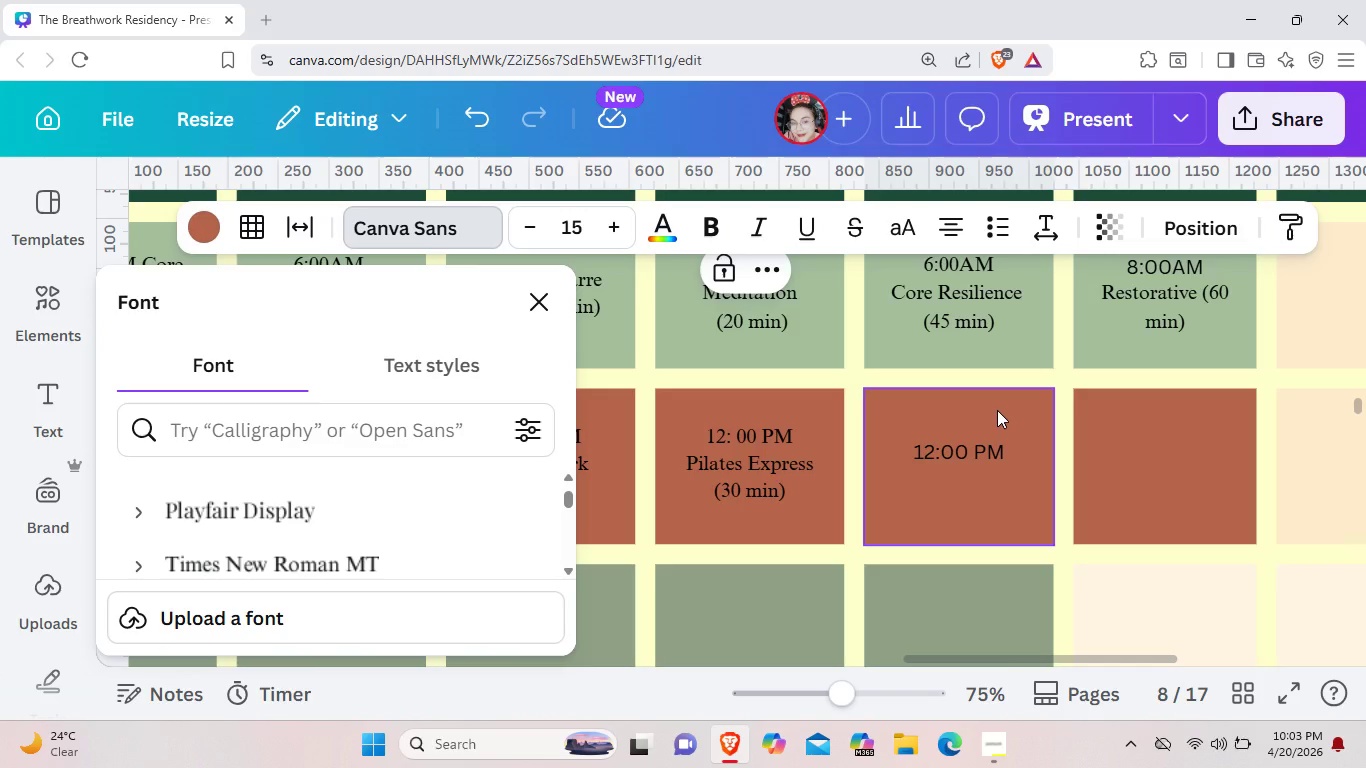 
type(BRE)
key(Backspace)
key(Backspace)
type(reathwork)
 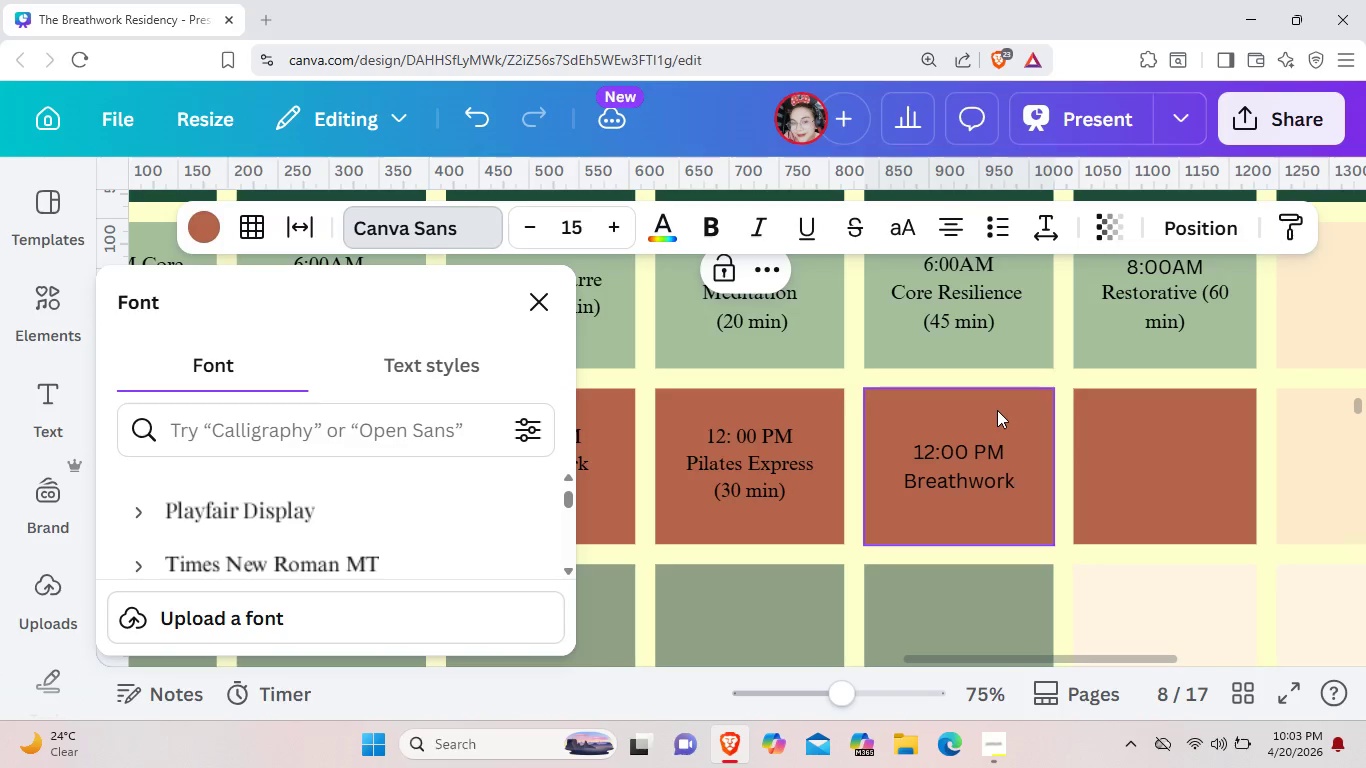 
key(Enter)
 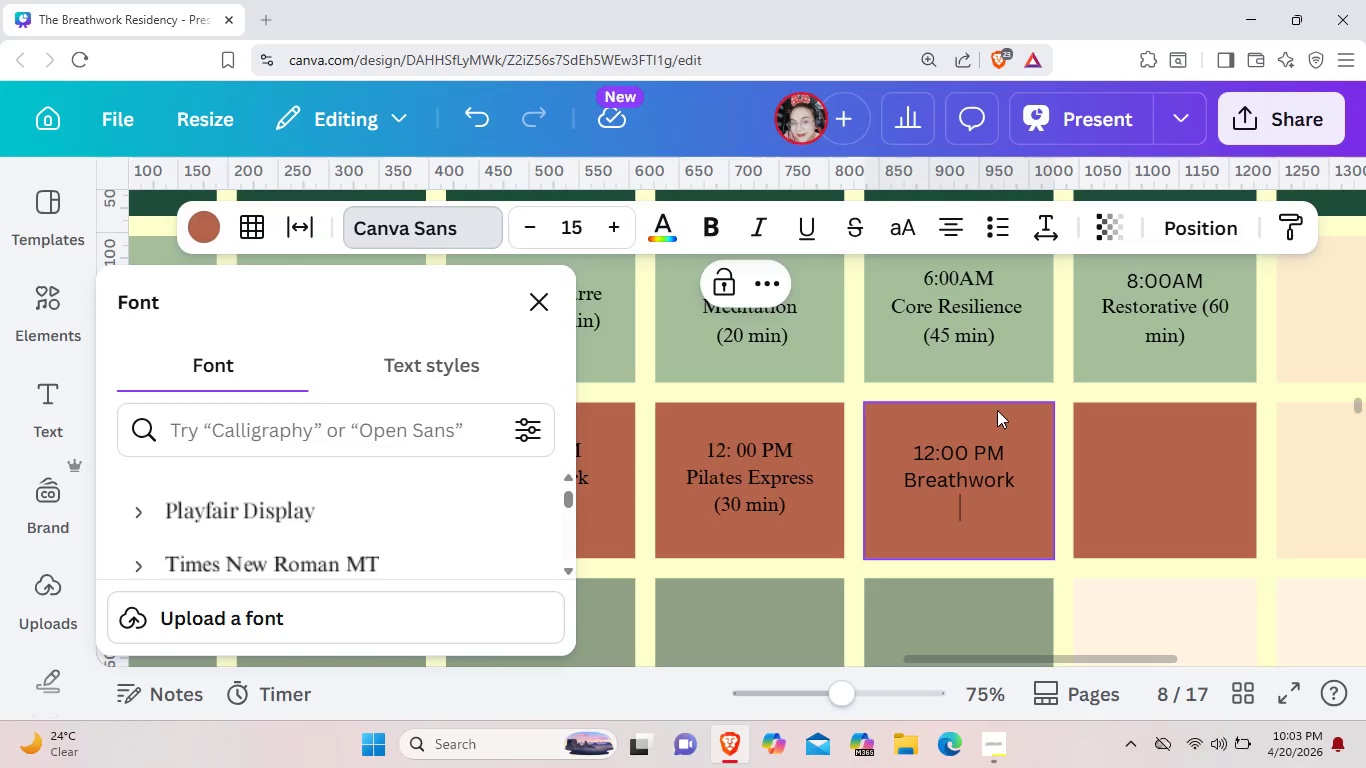 
type((20 min))
 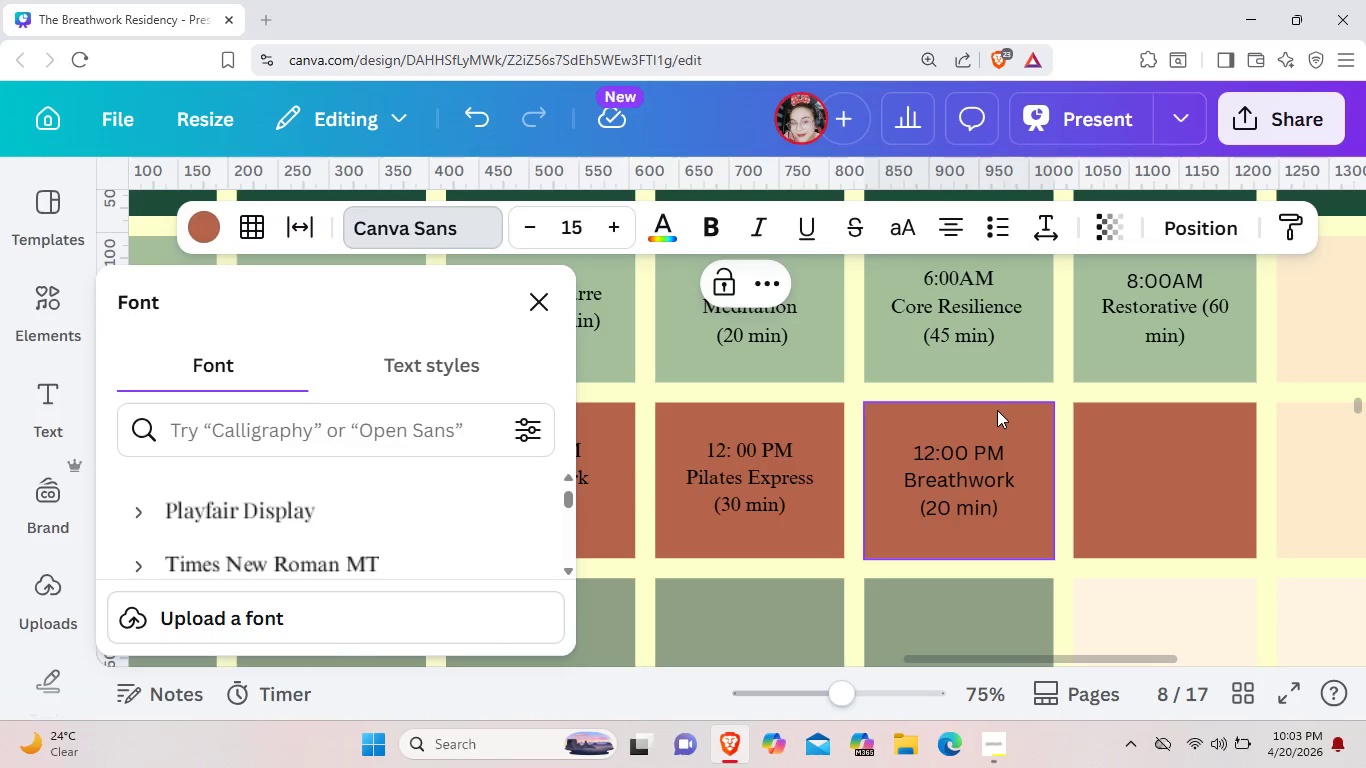 
left_click_drag(start_coordinate=[1014, 510], to_coordinate=[898, 452])
 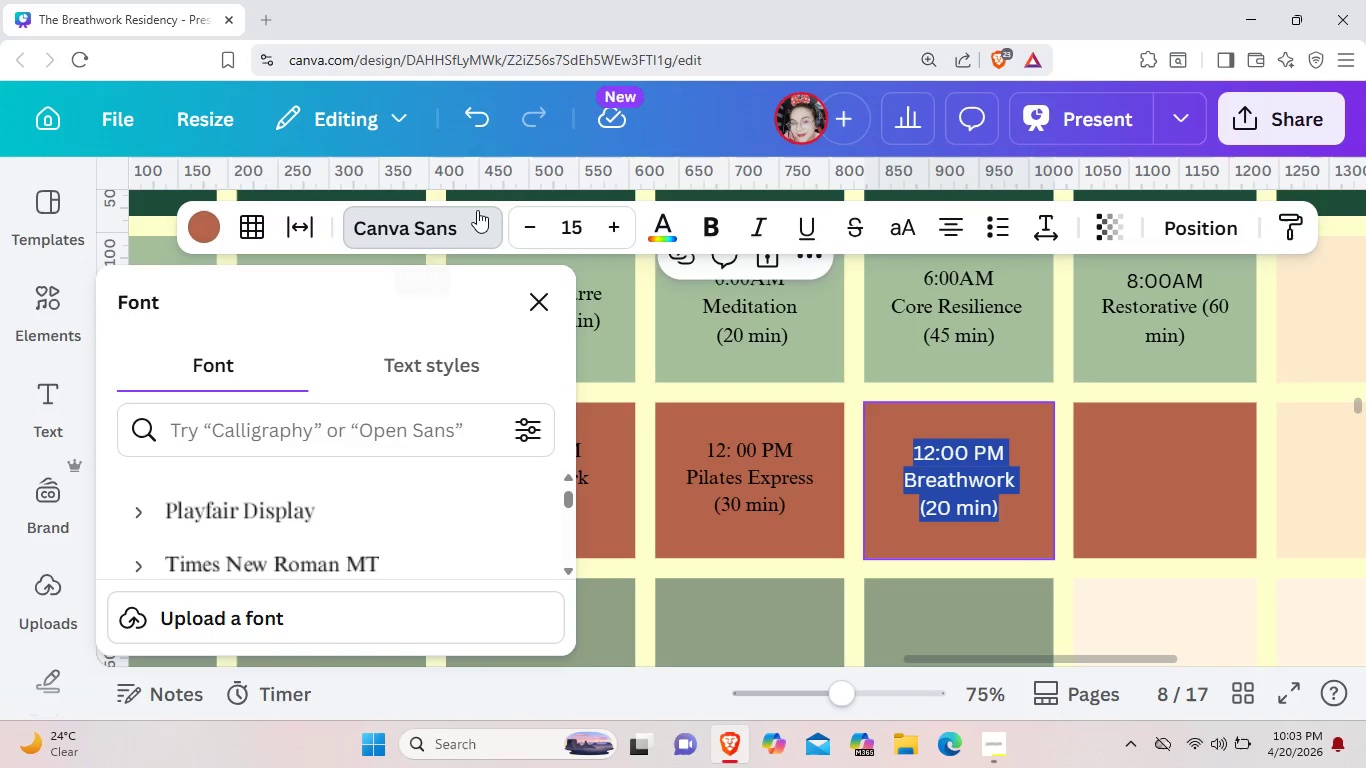 
left_click([477, 210])
 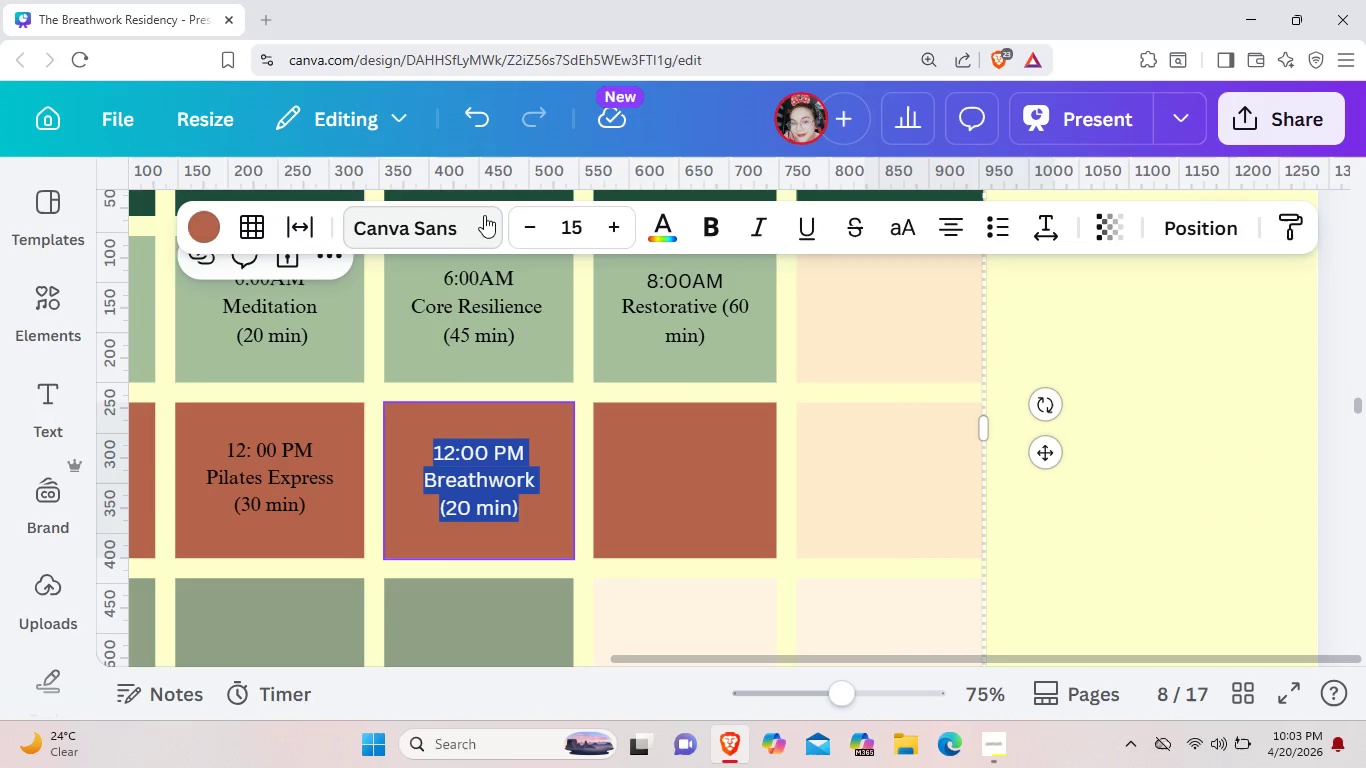 
left_click([429, 230])
 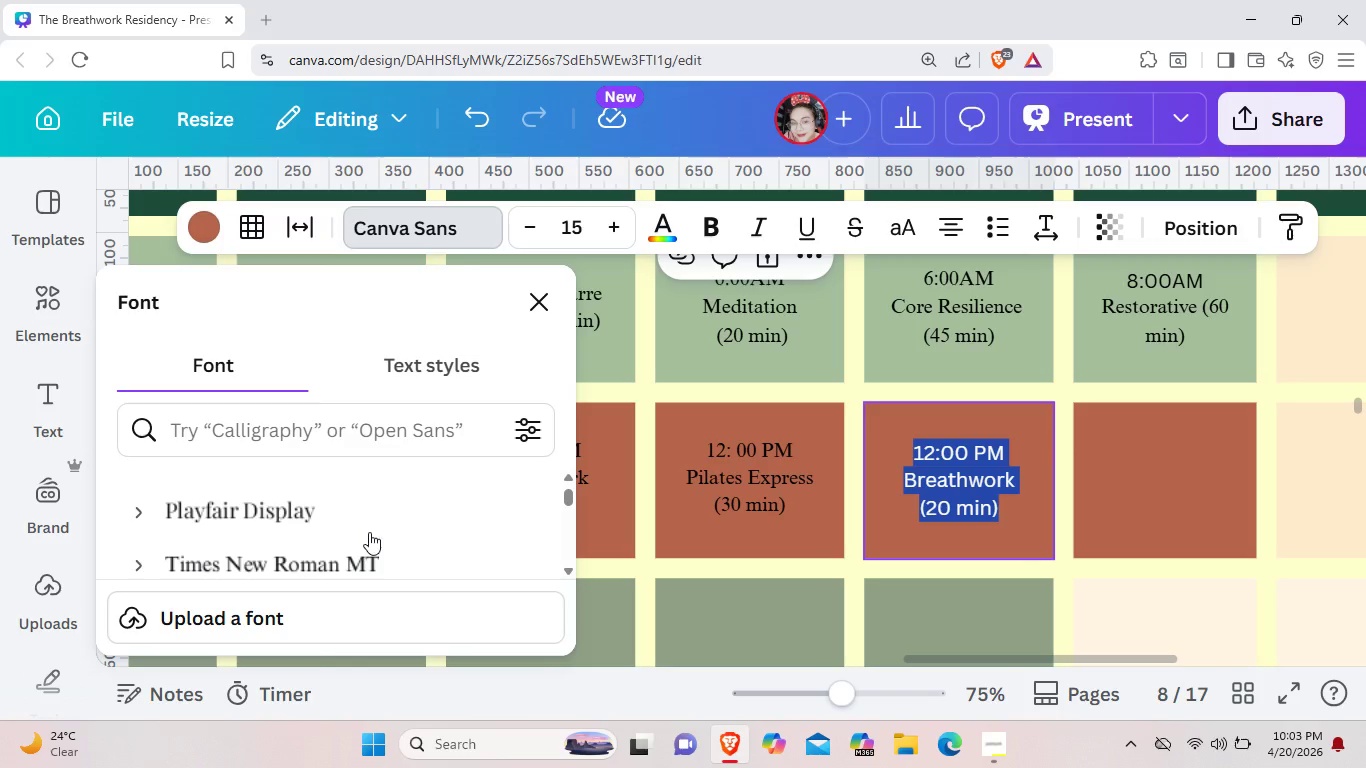 
left_click([368, 563])
 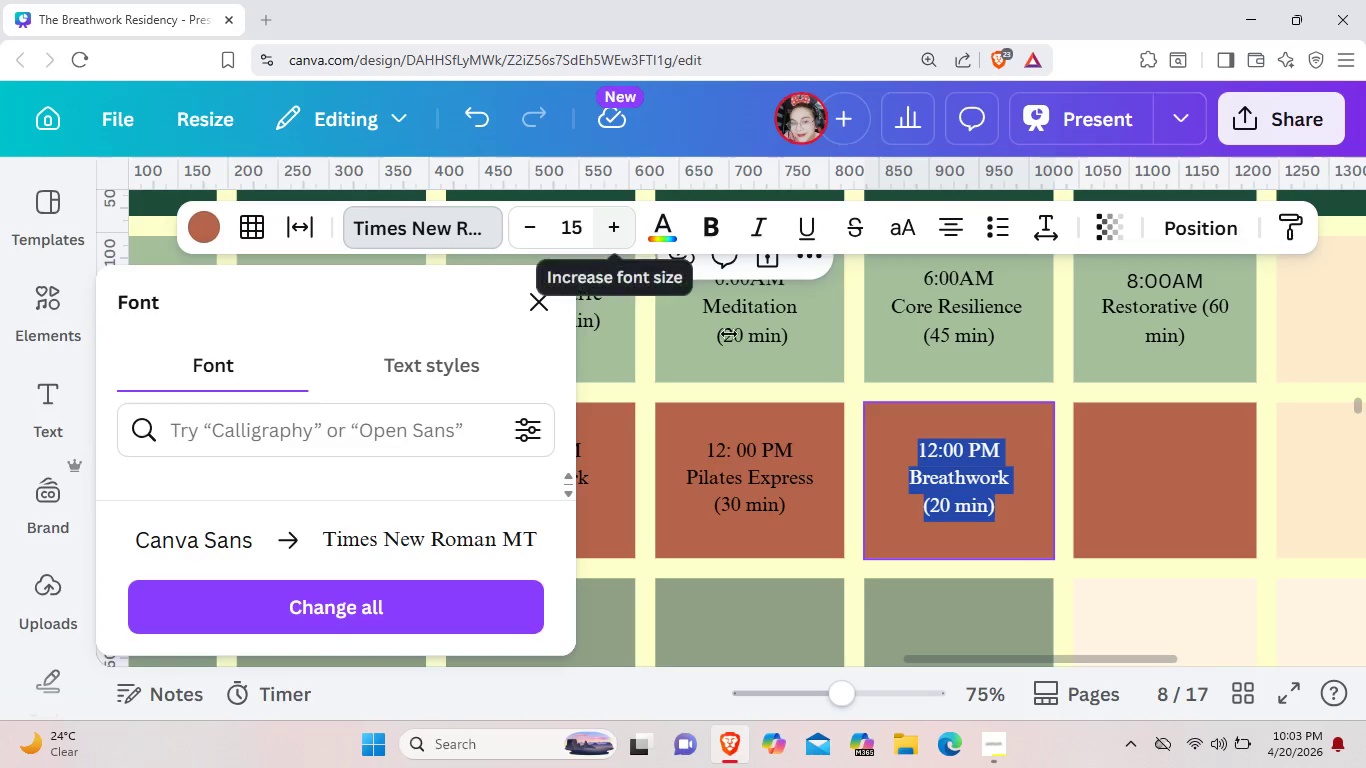 
left_click([892, 523])
 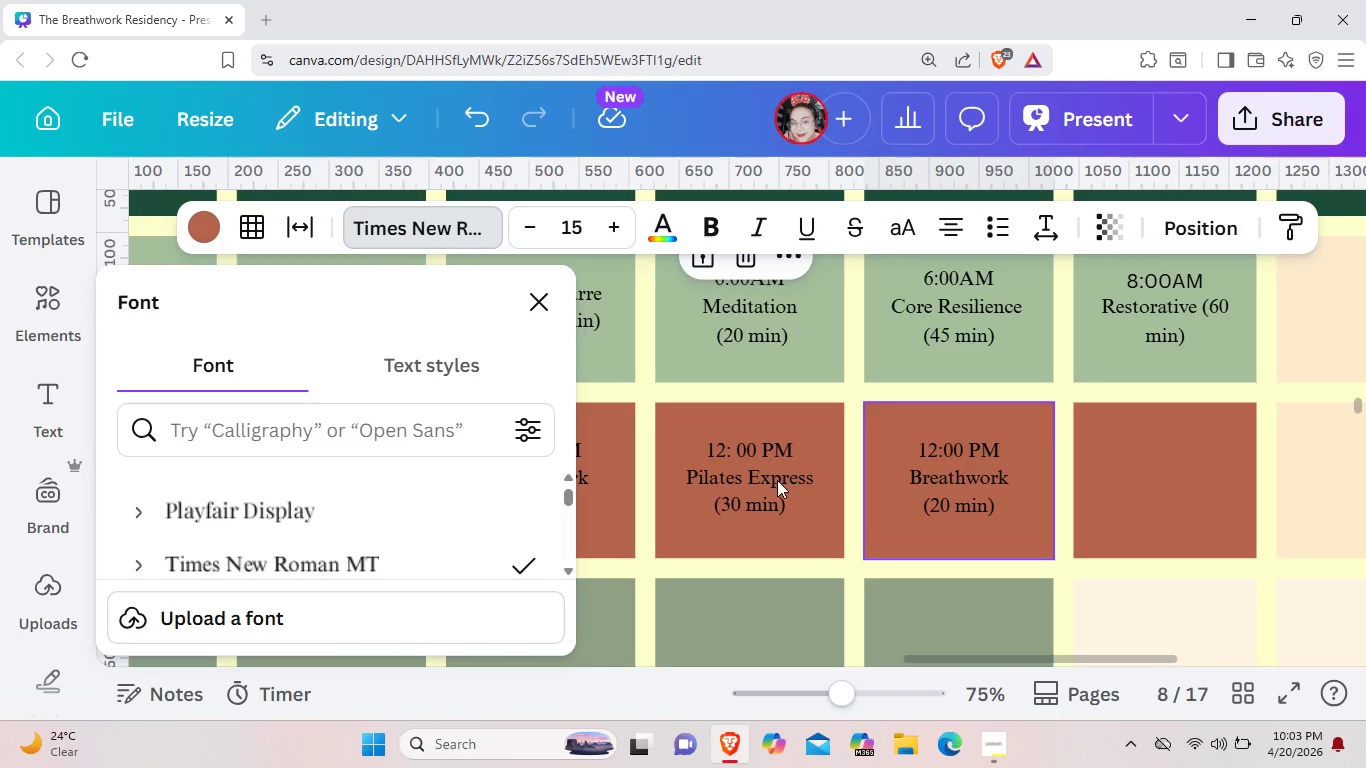 
left_click([777, 480])
 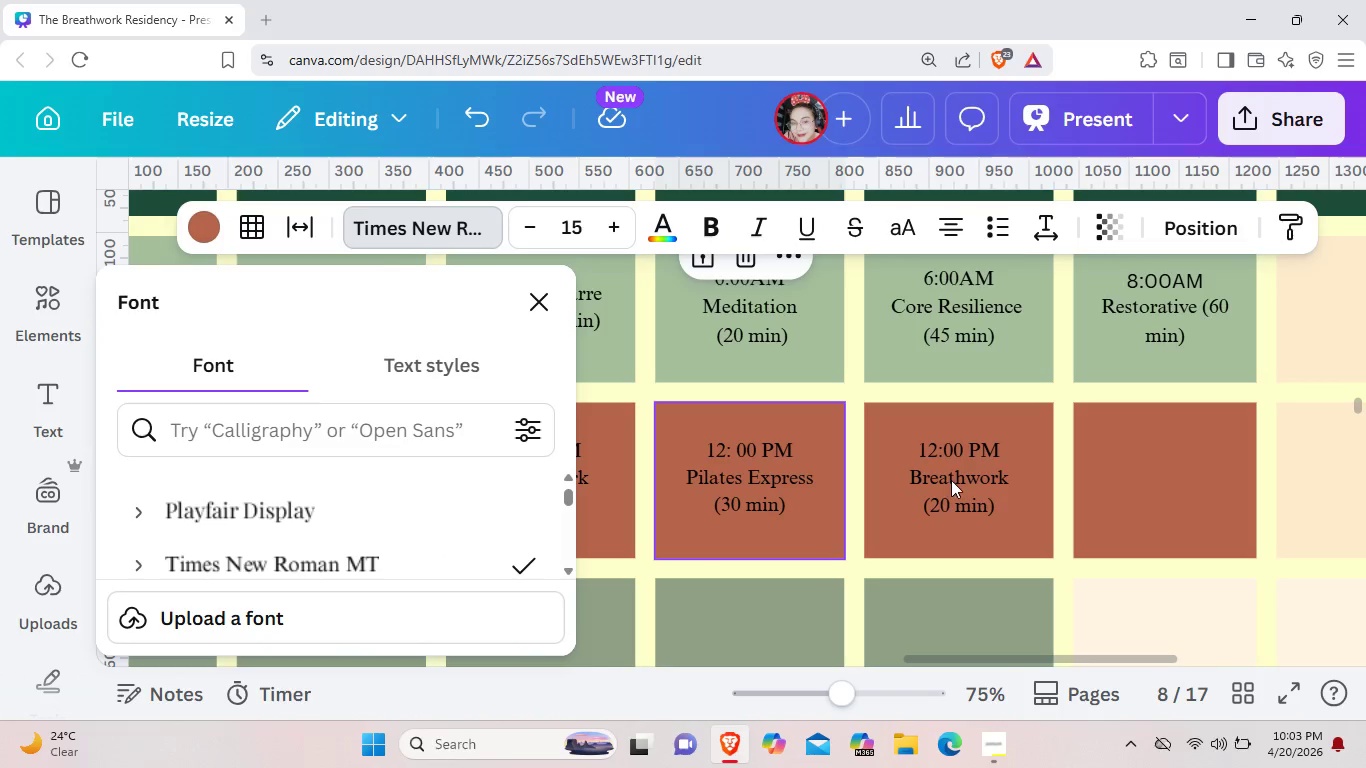 
left_click([951, 480])
 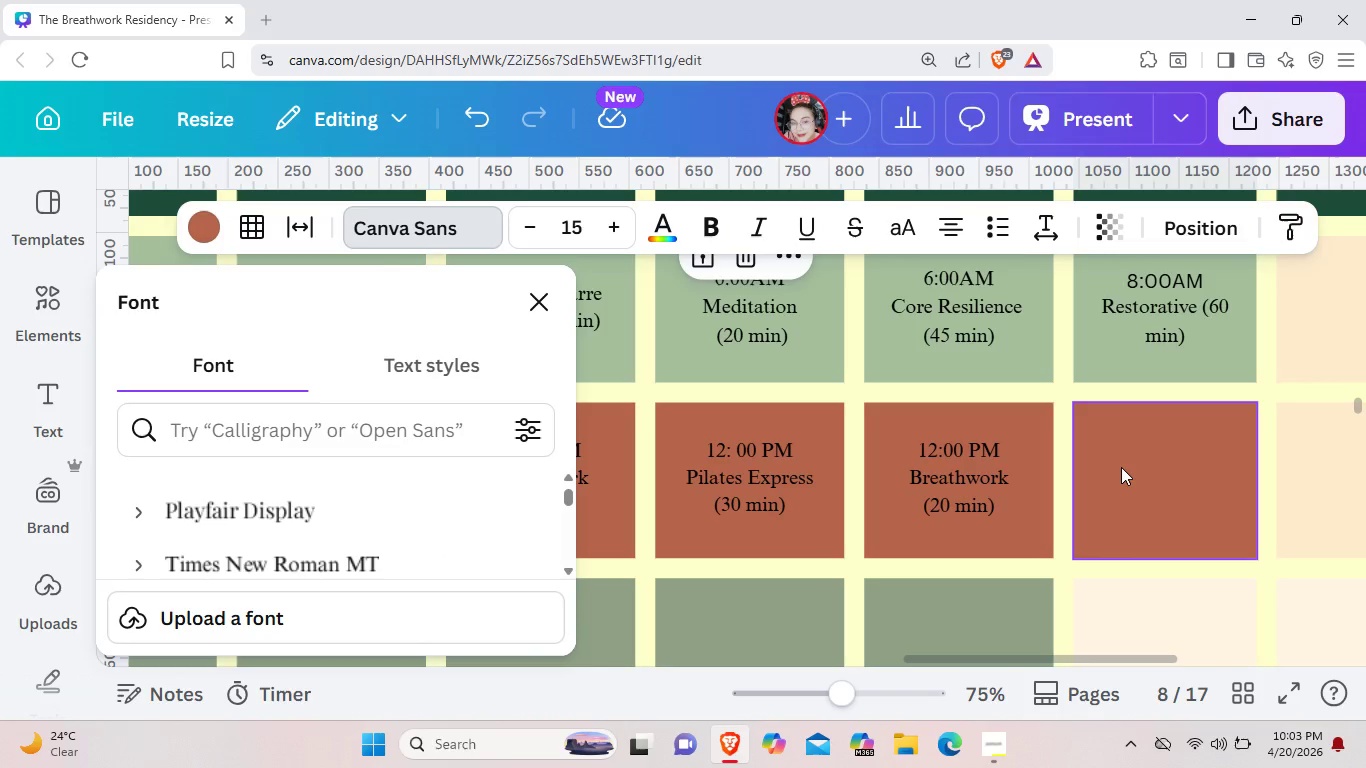 
double_click([1121, 467])
 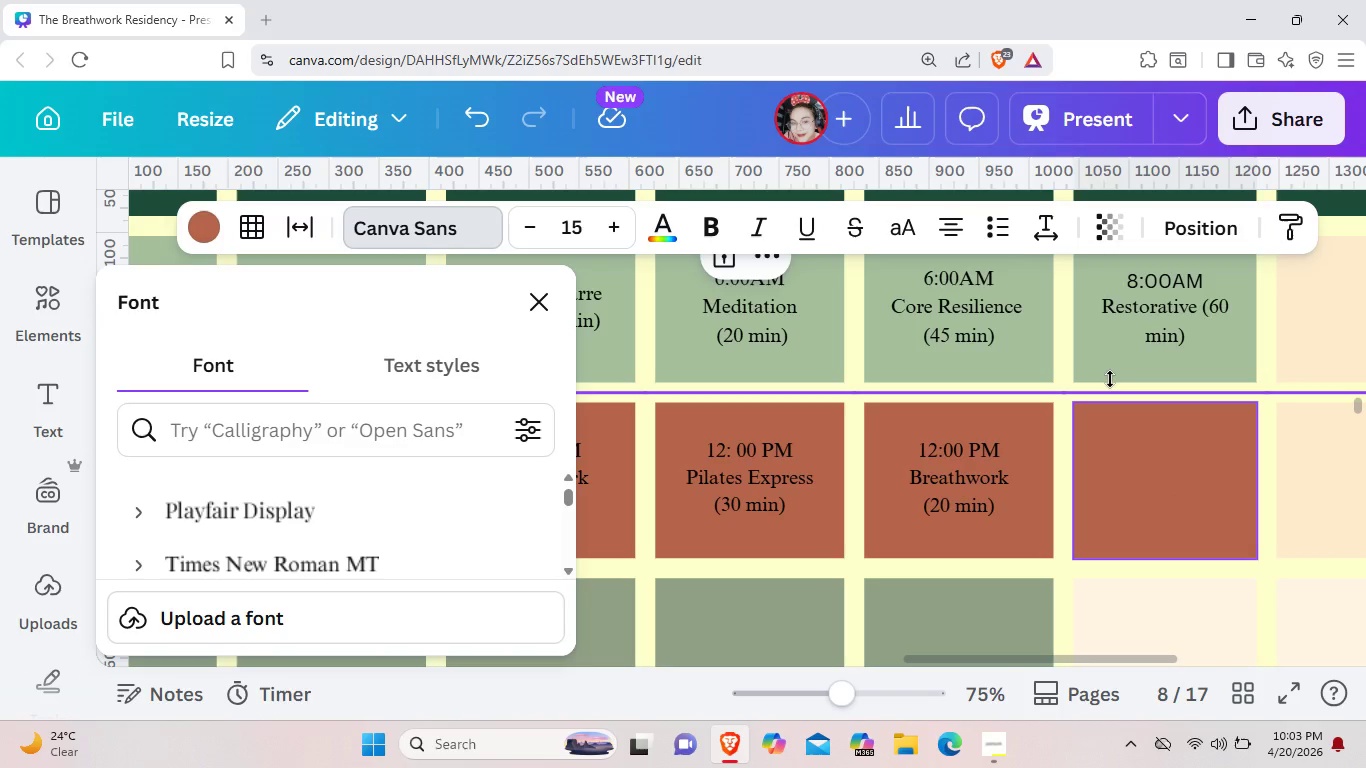 
wait(10.95)
 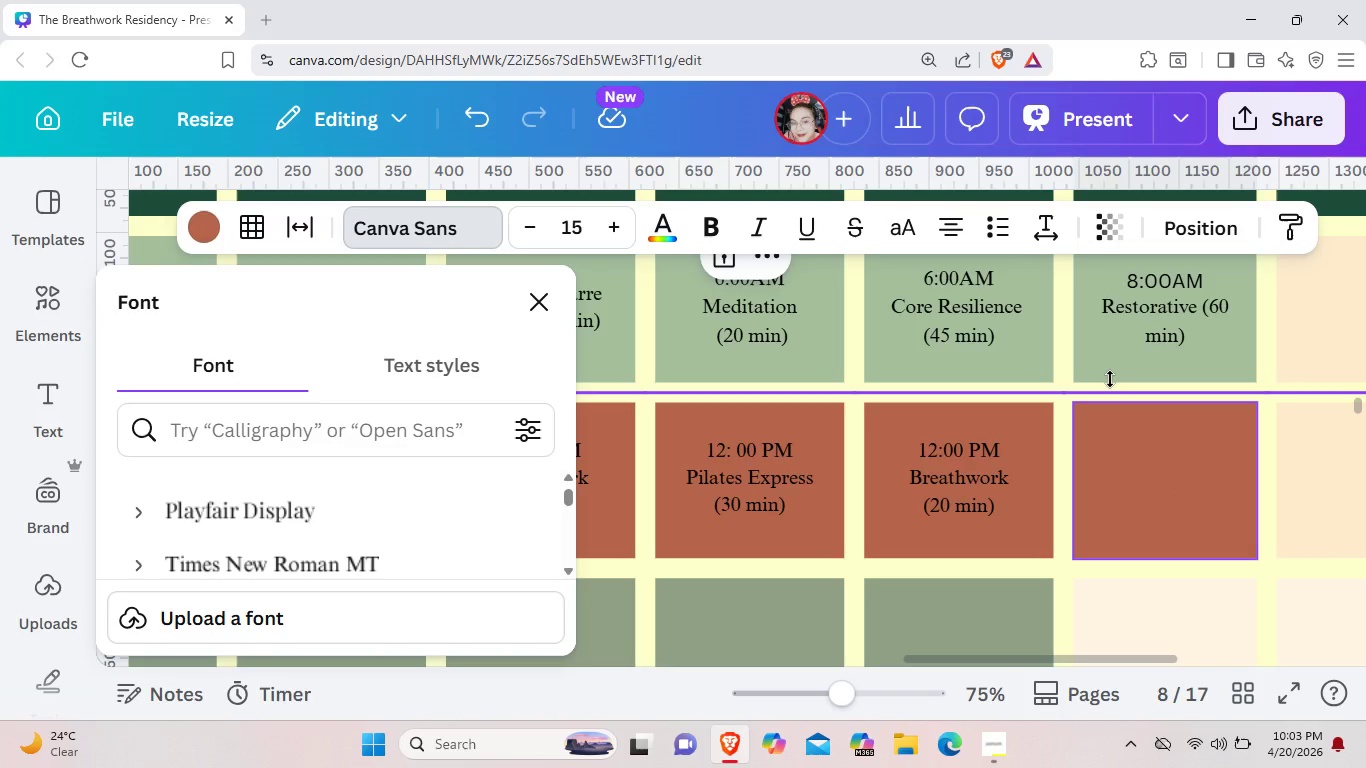 
type(10:00AM)
 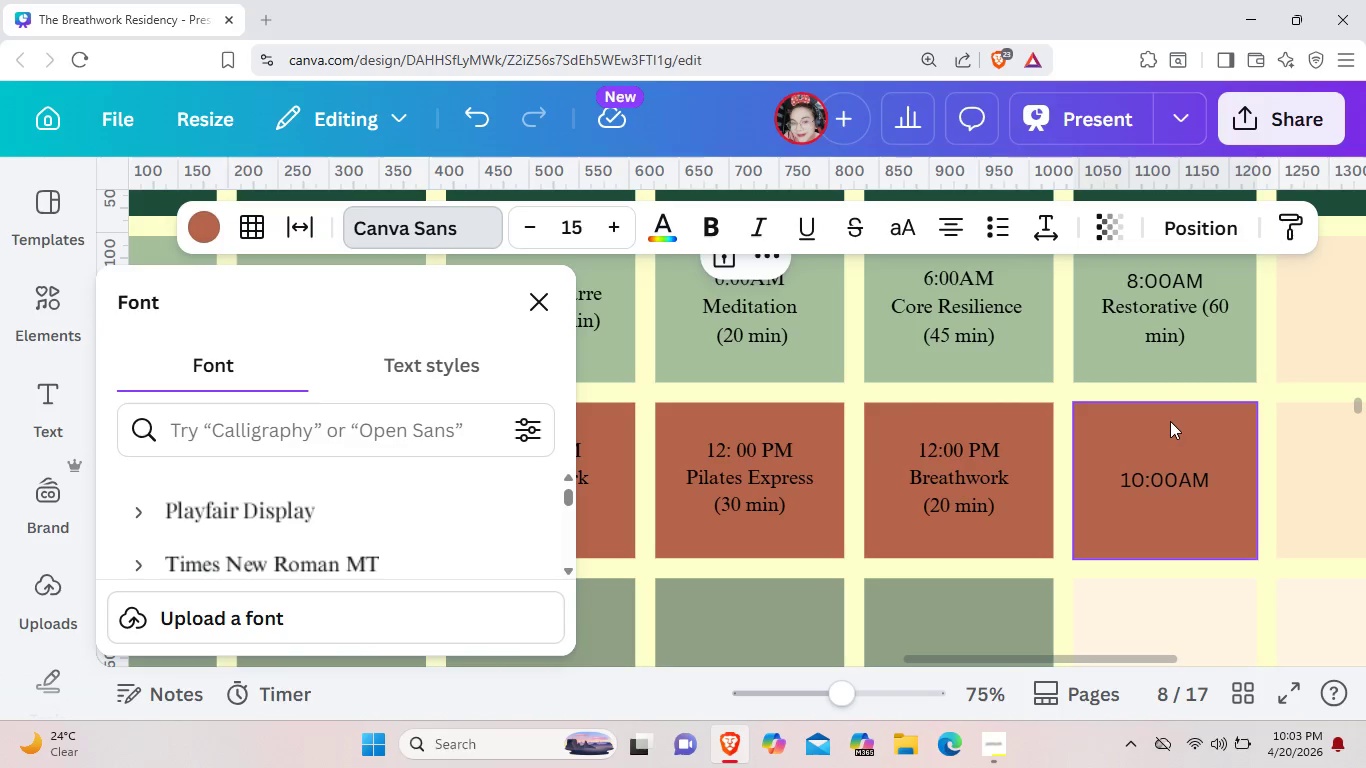 
left_click([1177, 488])
 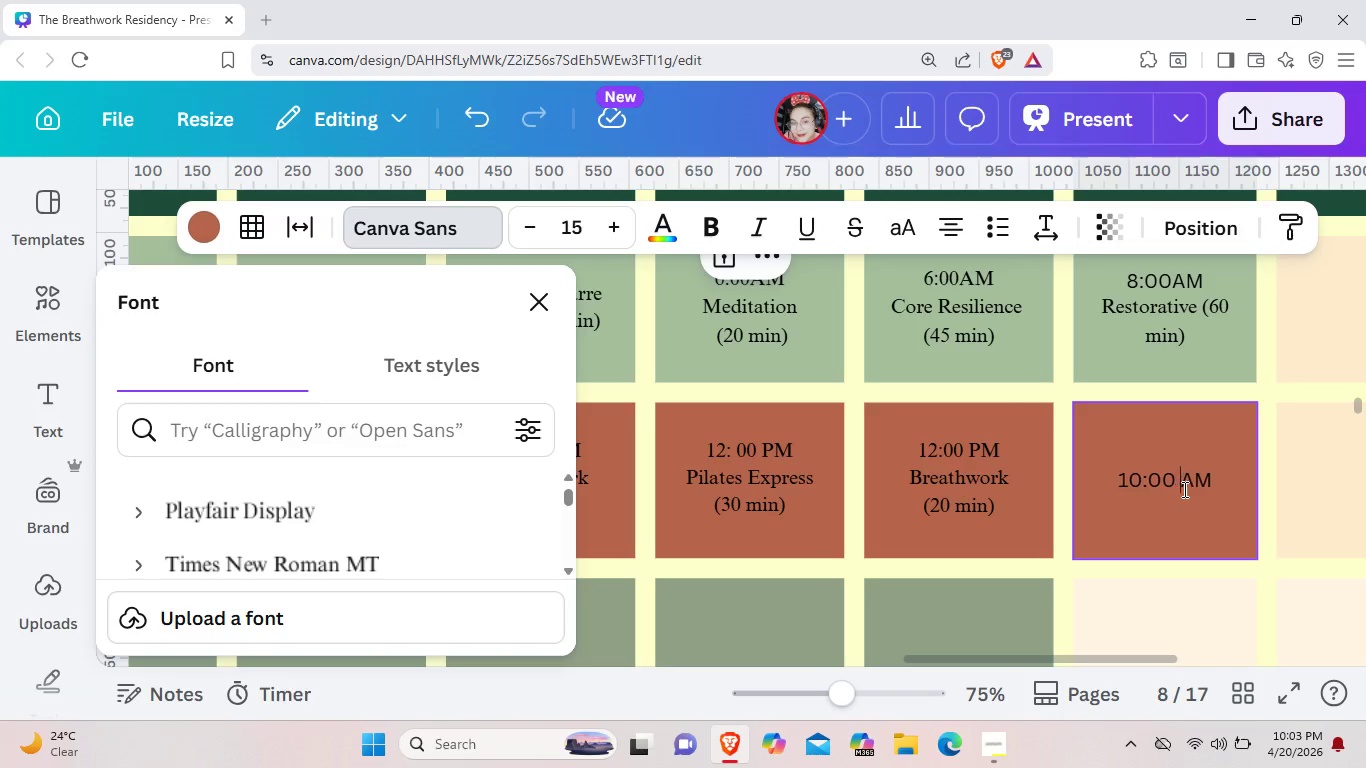 
key(Space)
 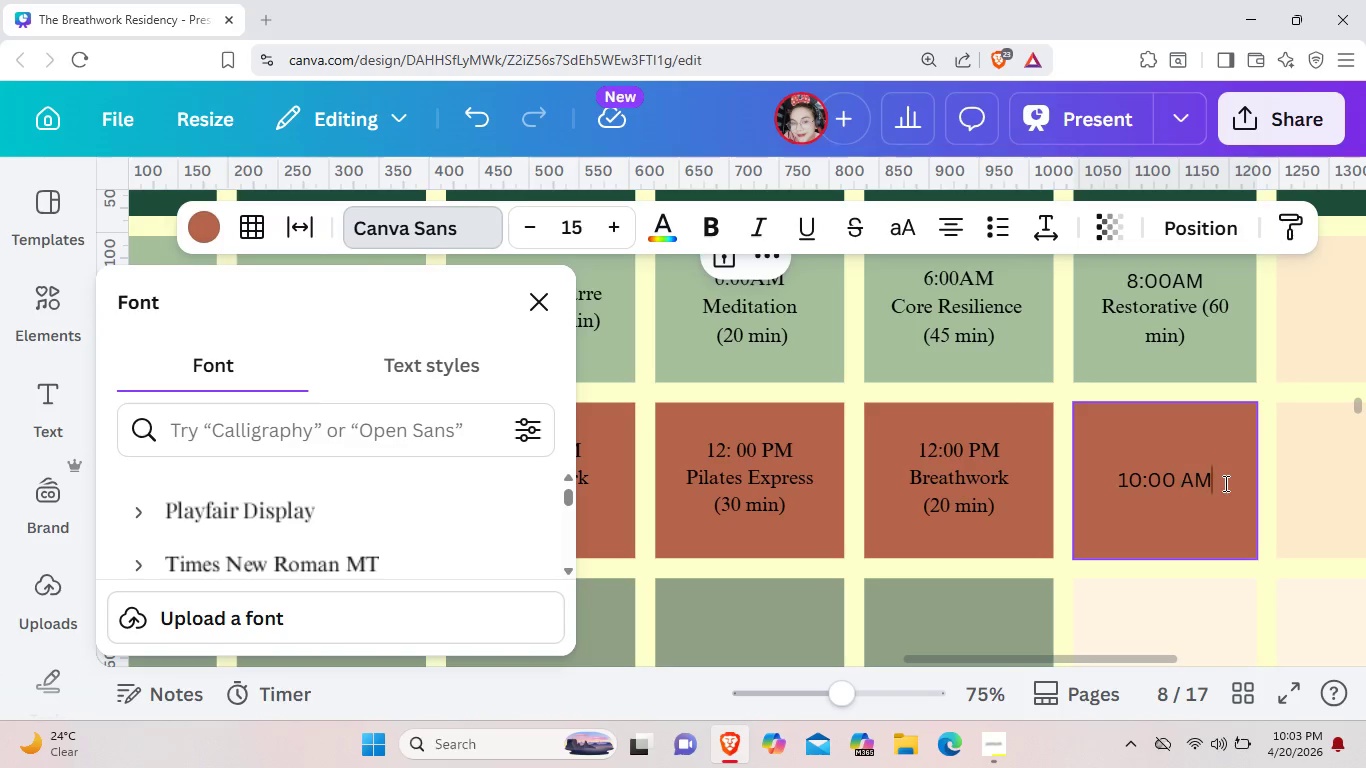 
left_click([1224, 483])
 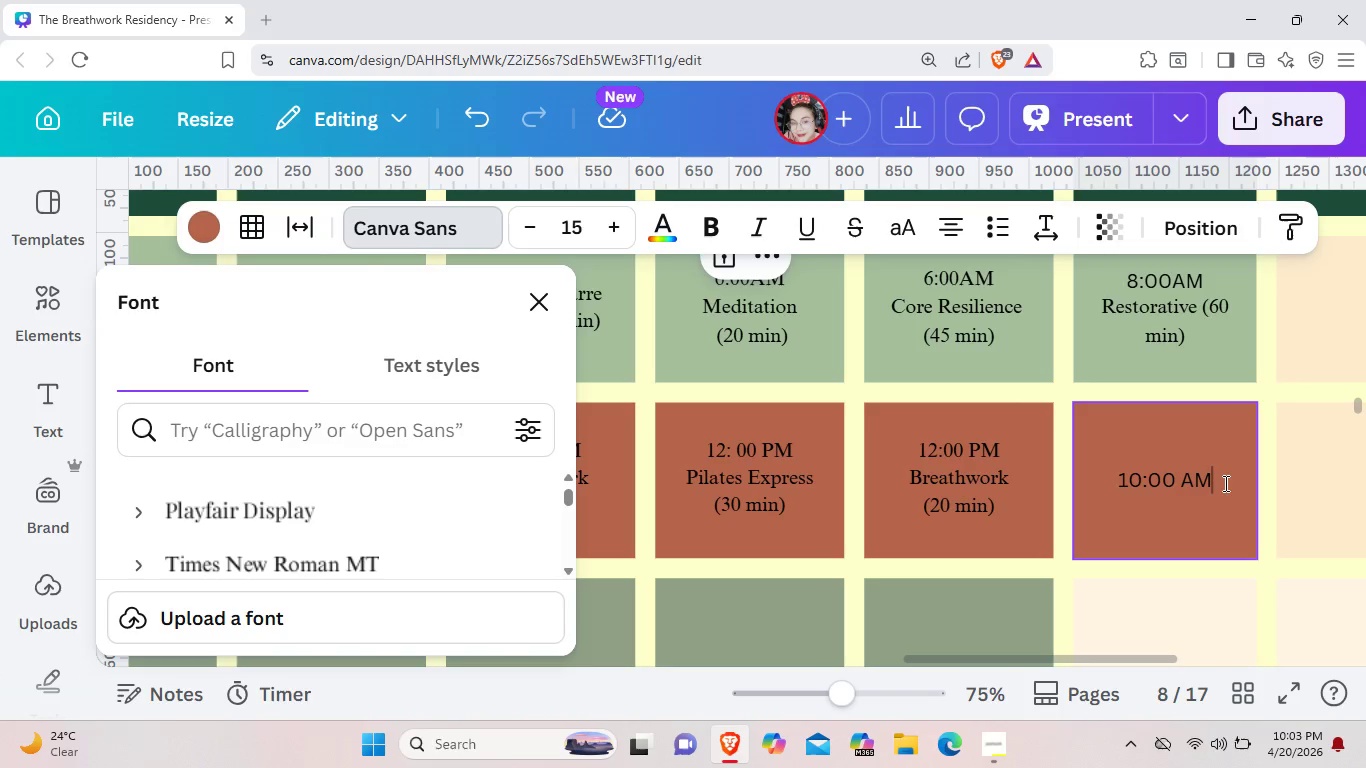 
key(Enter)
 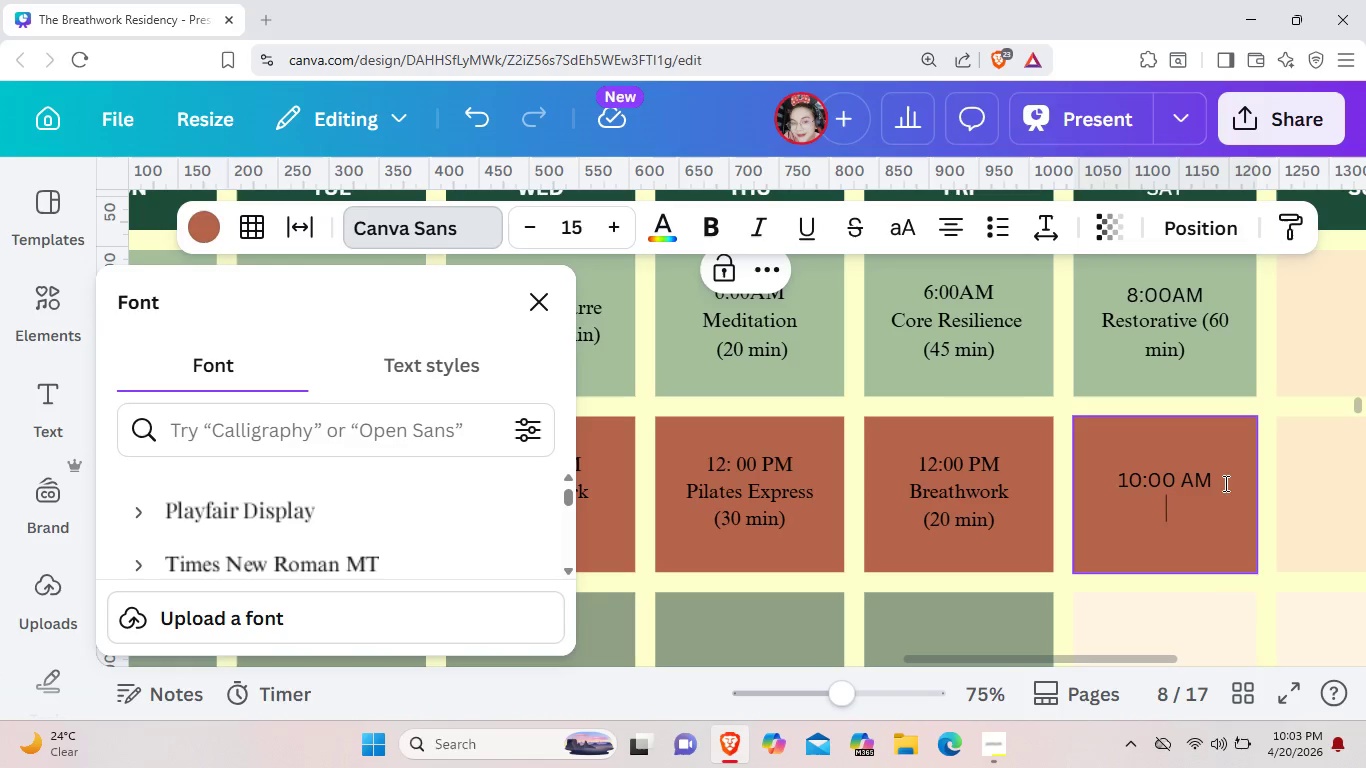 
type(Yoga Flow)
 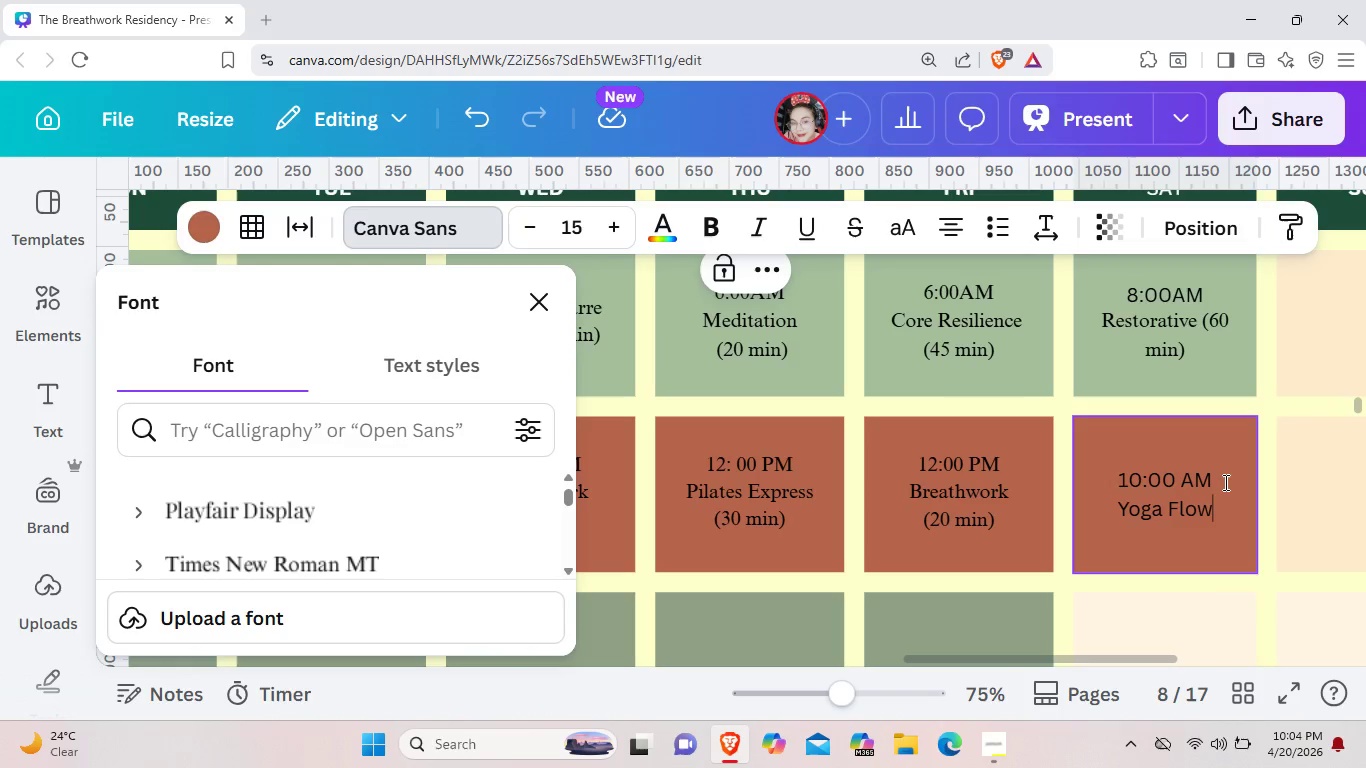 
key(Enter)
 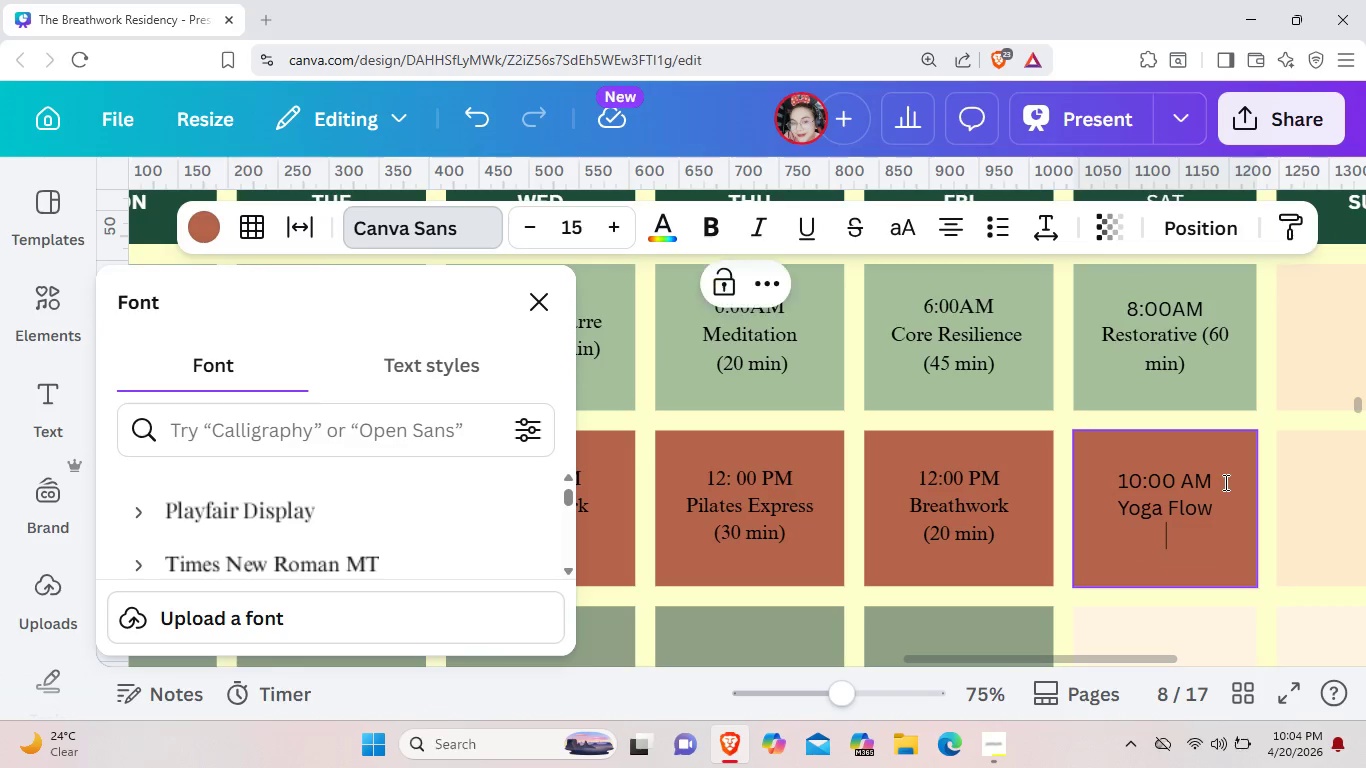 
type((45 min))
 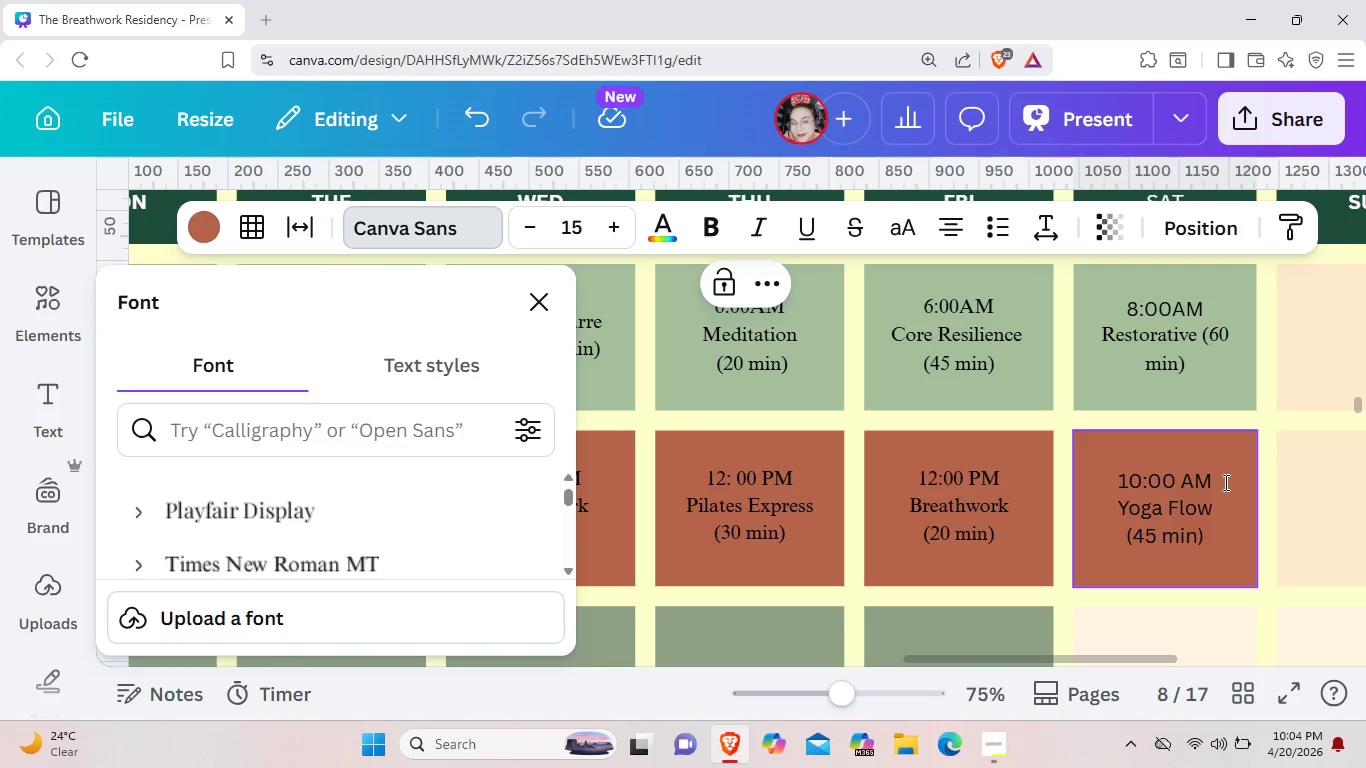 
left_click_drag(start_coordinate=[1213, 534], to_coordinate=[1056, 486])
 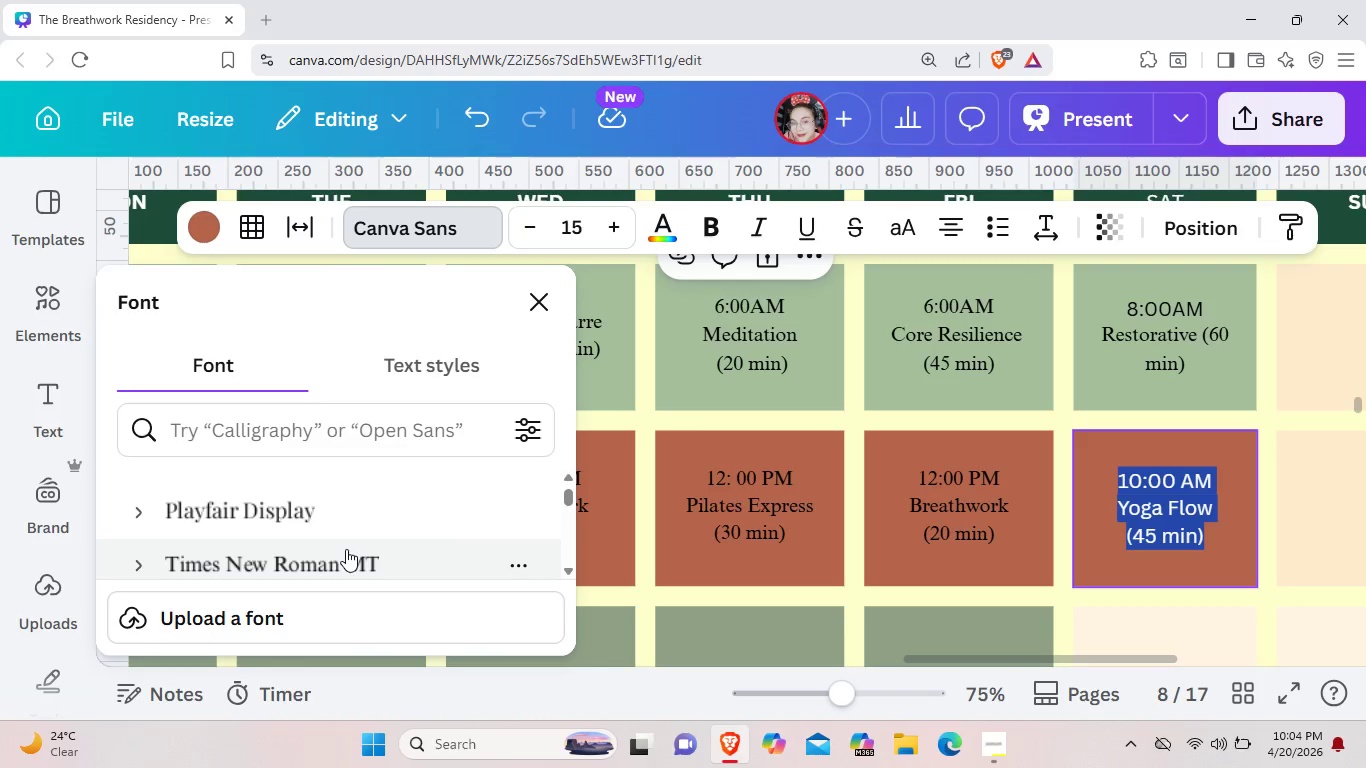 
left_click([346, 549])
 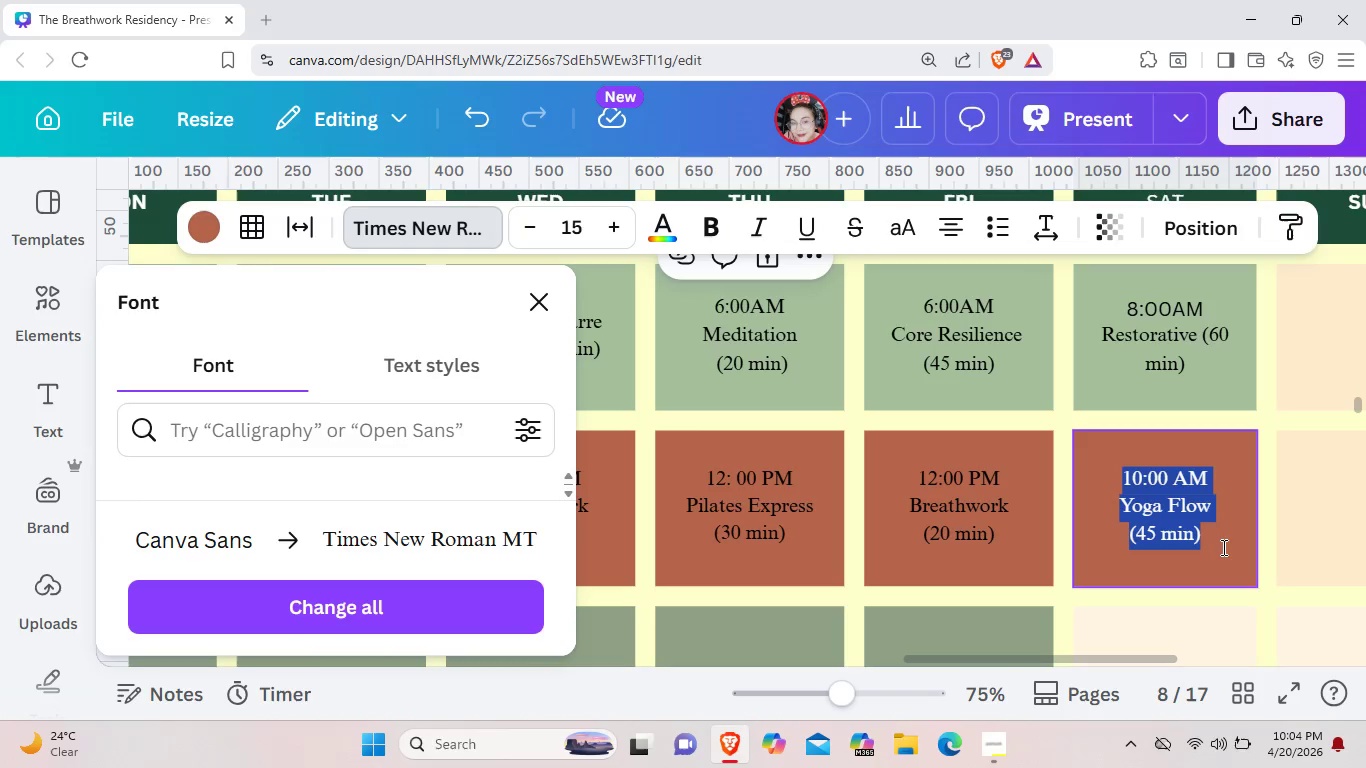 
left_click([1222, 546])
 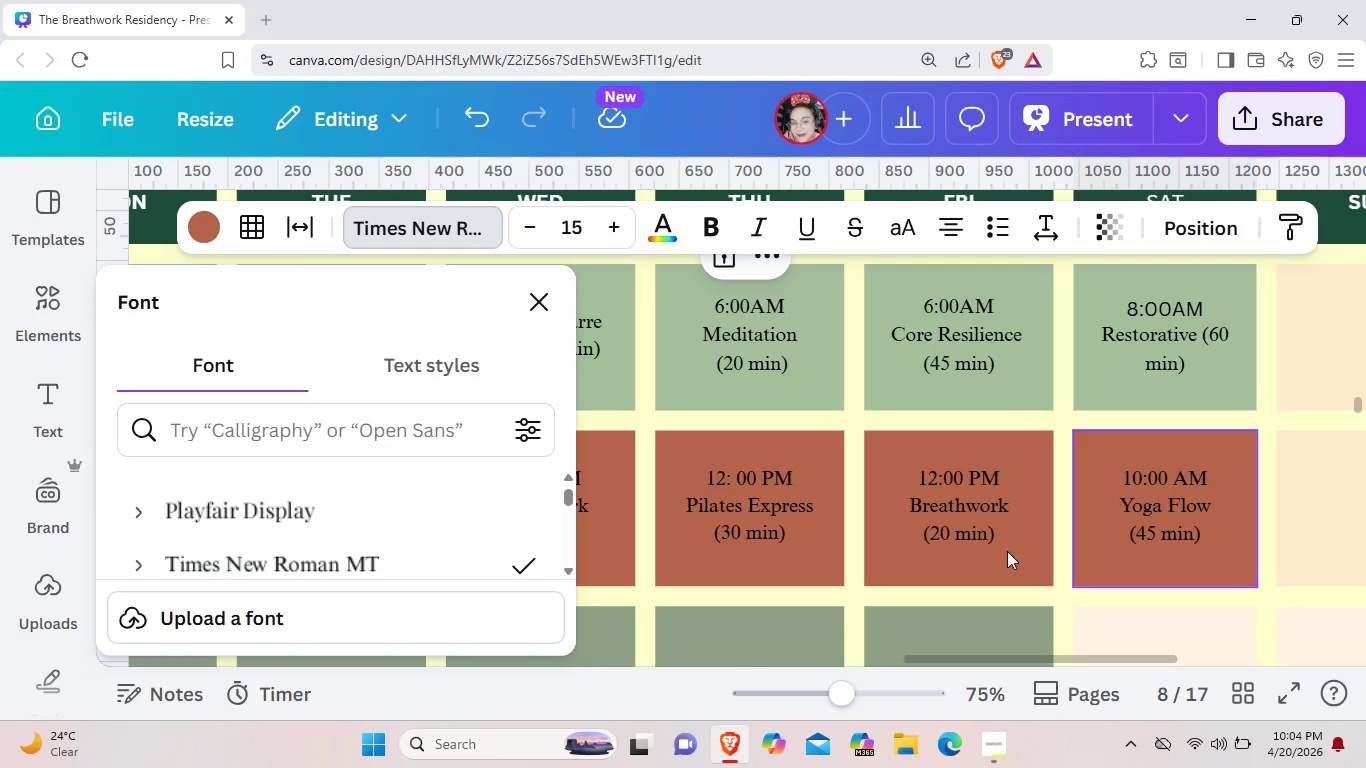 
scroll: coordinate [995, 553], scroll_direction: down, amount: 2.0
 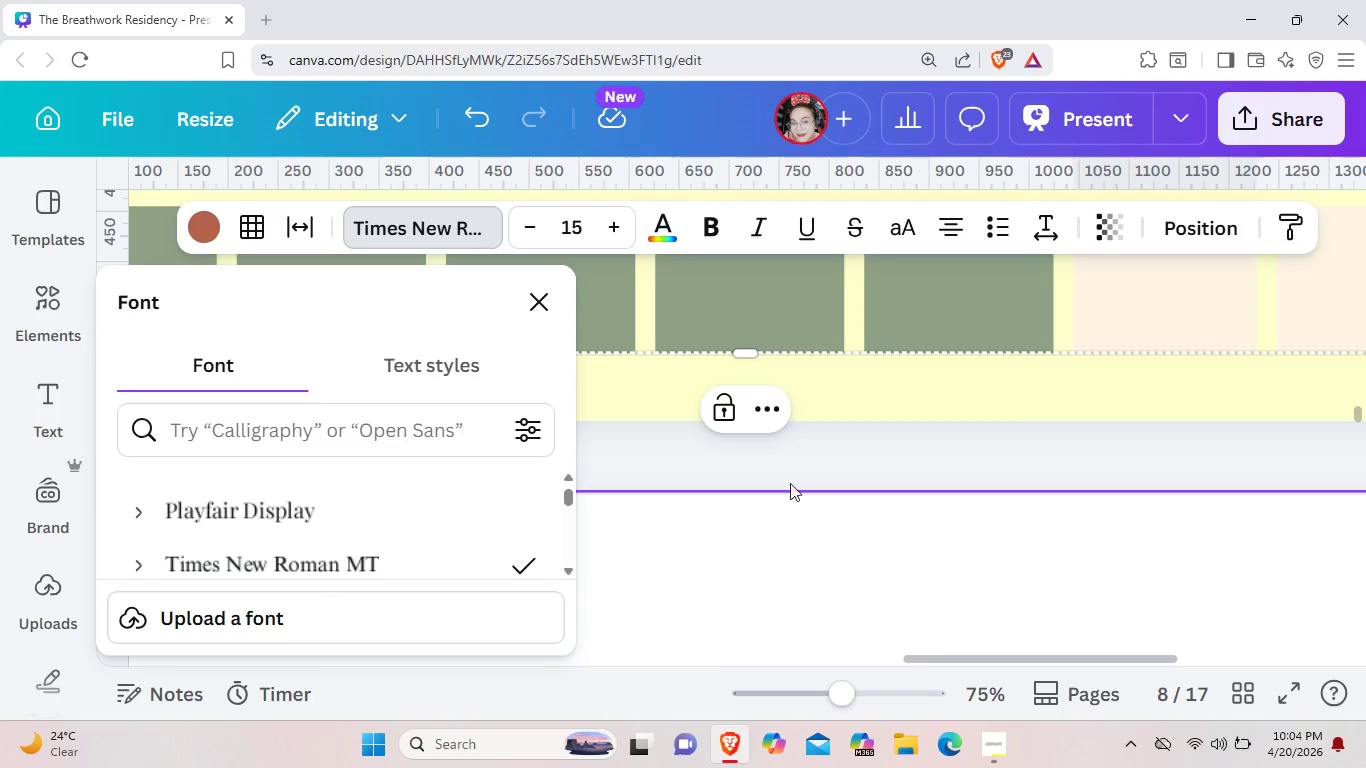 
scroll: coordinate [595, 375], scroll_direction: up, amount: 1.0
 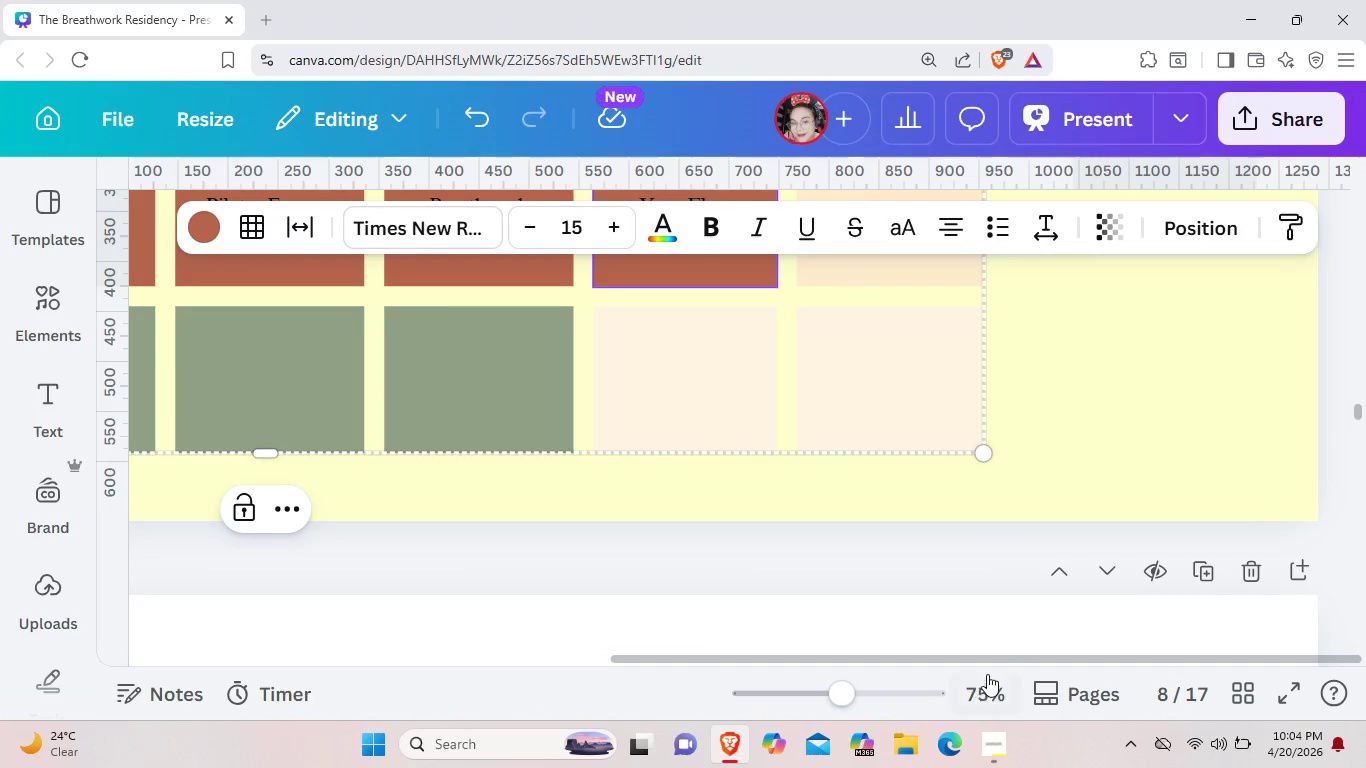 
left_click_drag(start_coordinate=[997, 658], to_coordinate=[487, 633])
 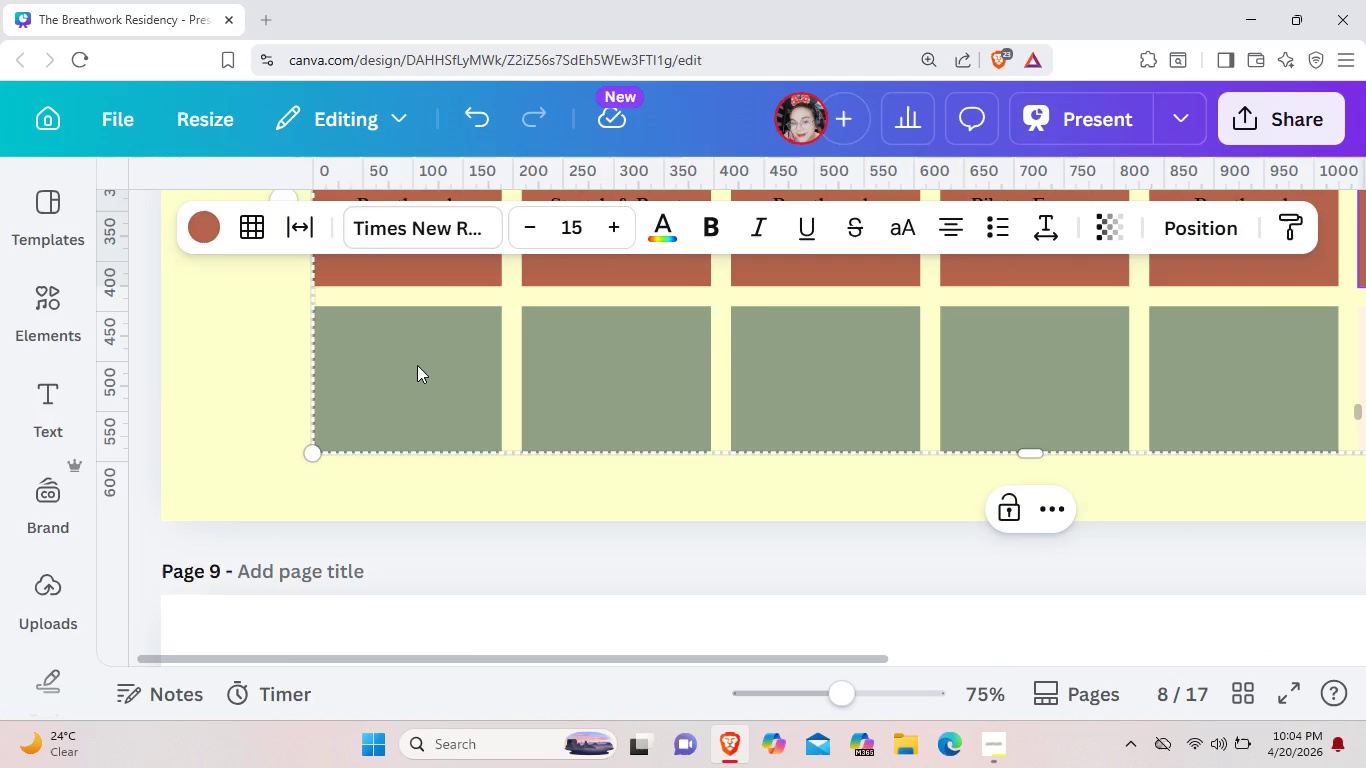 
double_click([417, 365])
 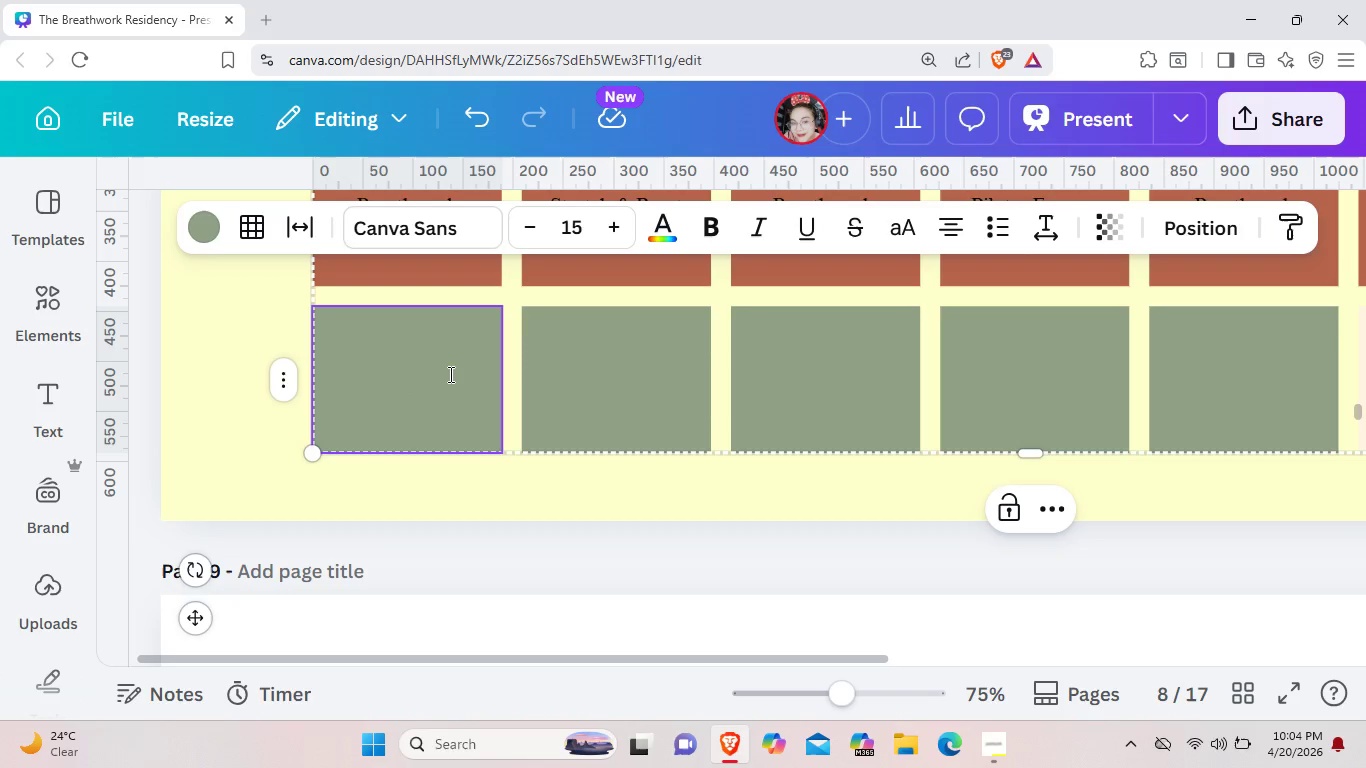 
wait(6.89)
 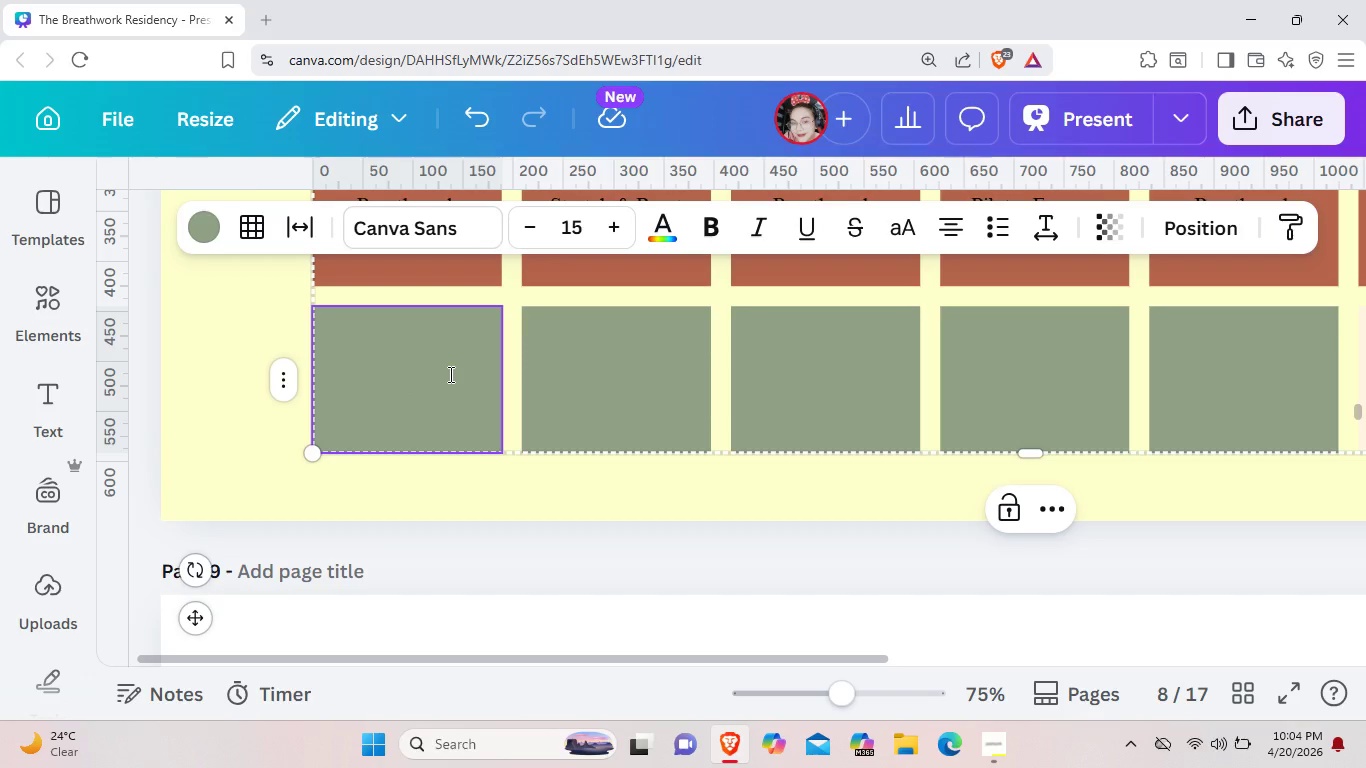 
type(7:00 PM)
 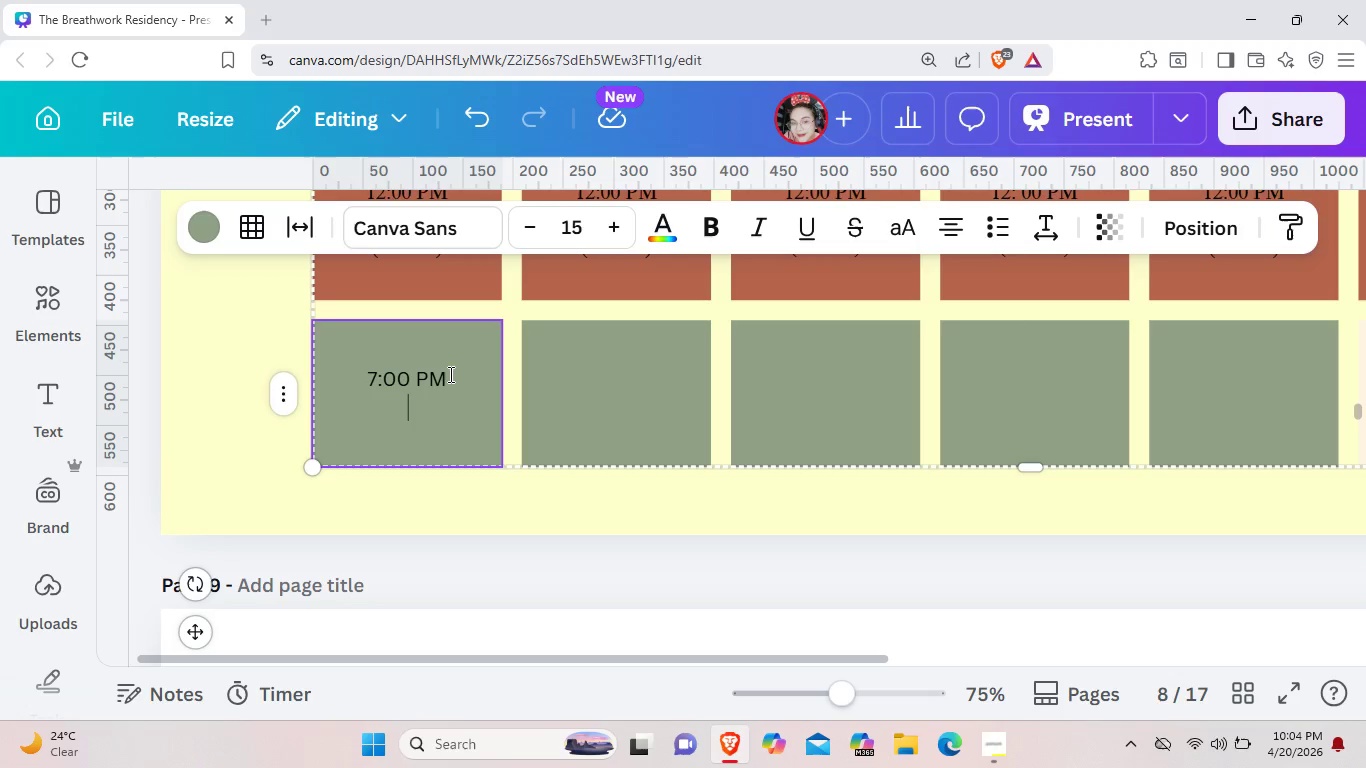 
 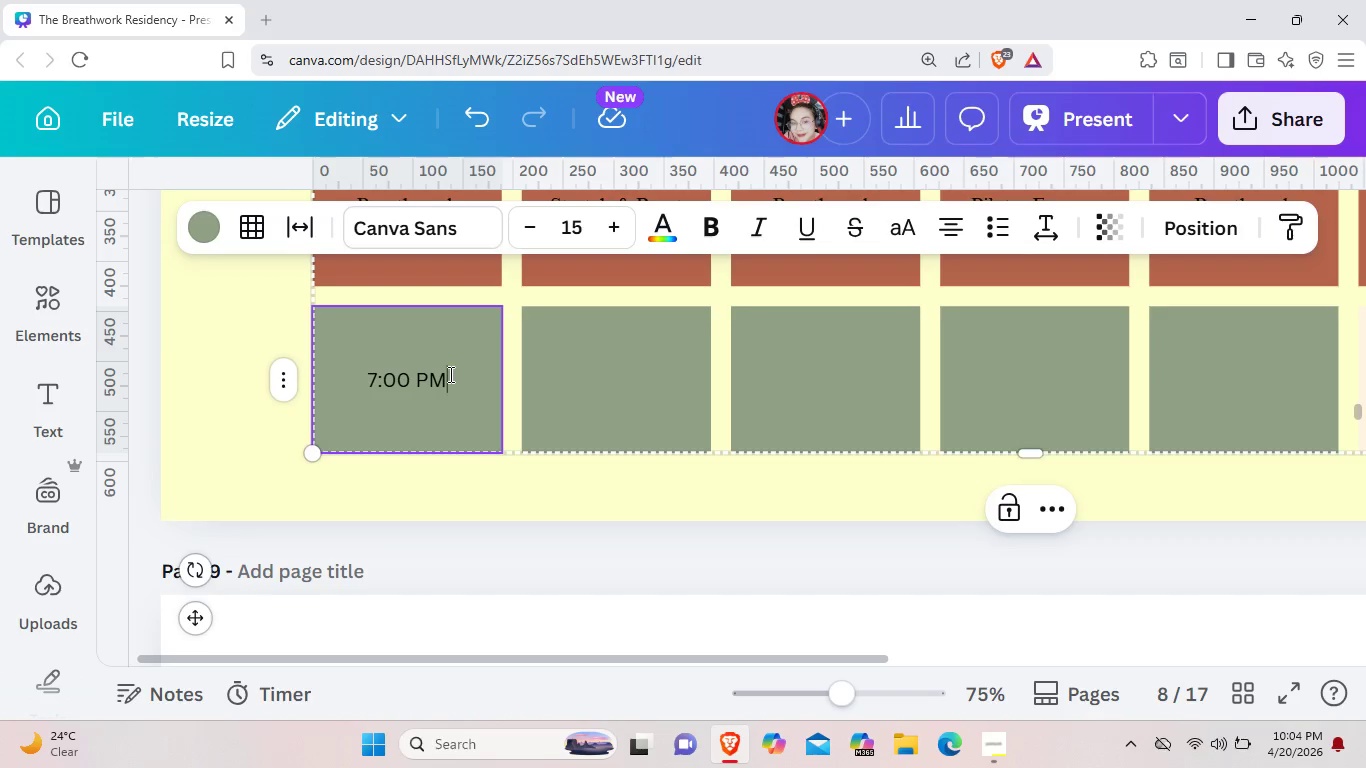 
key(Enter)
 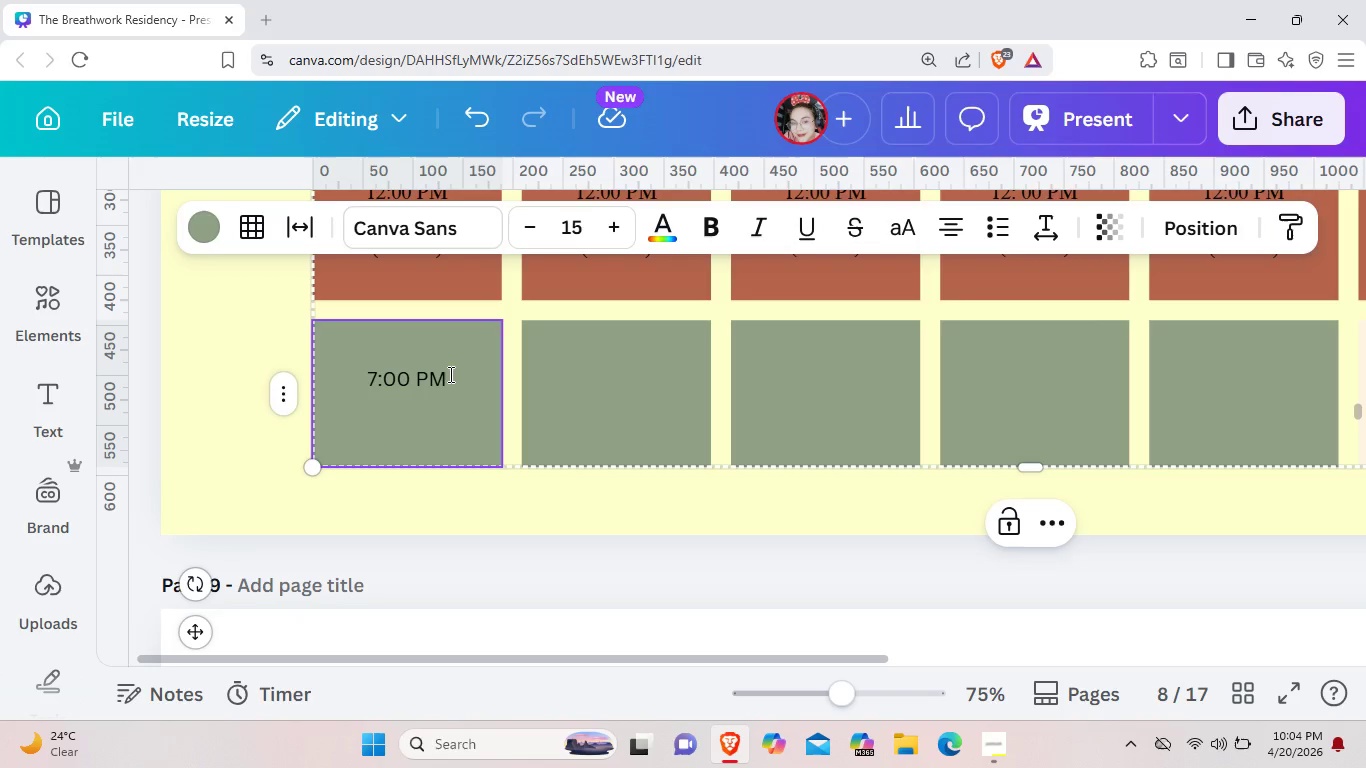 
type(Restorative Yoga)
 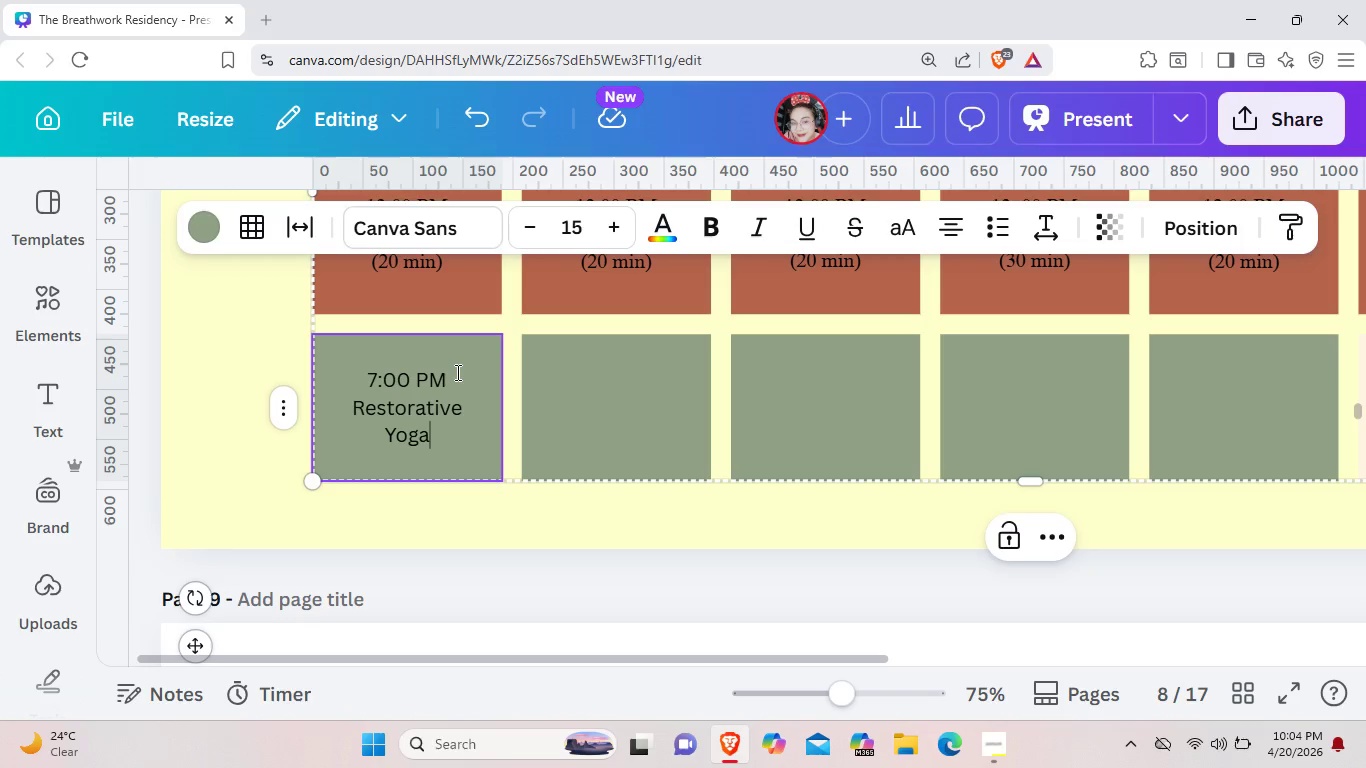 
wait(6.08)
 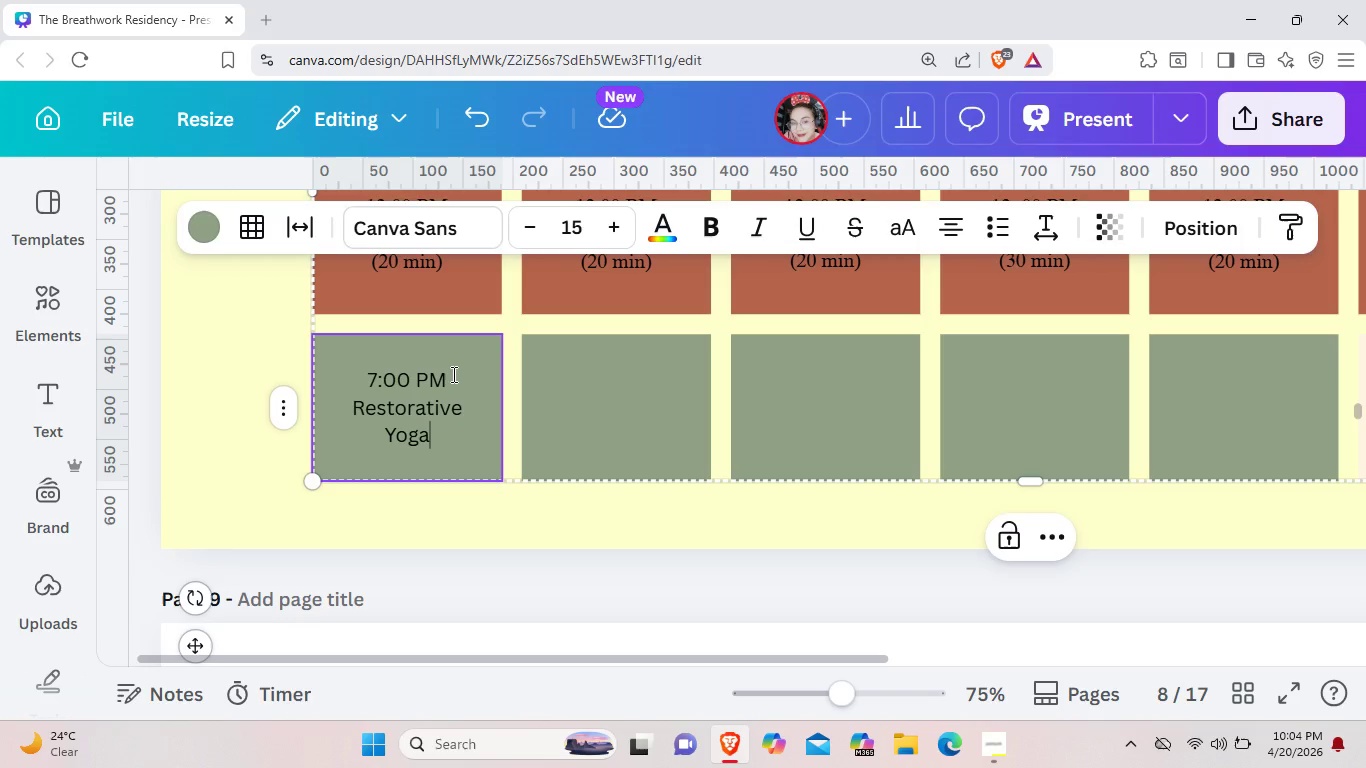 
key(Enter)
 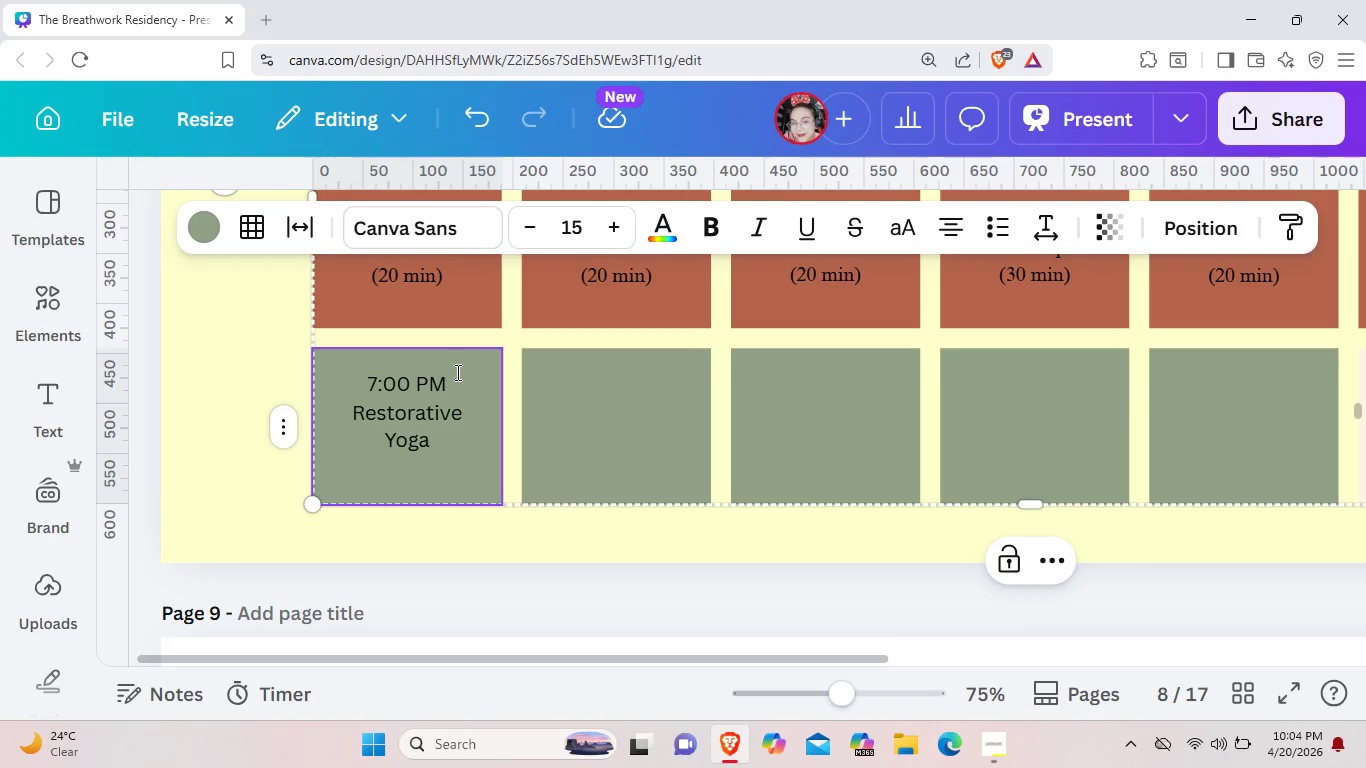 
type((45 min))
 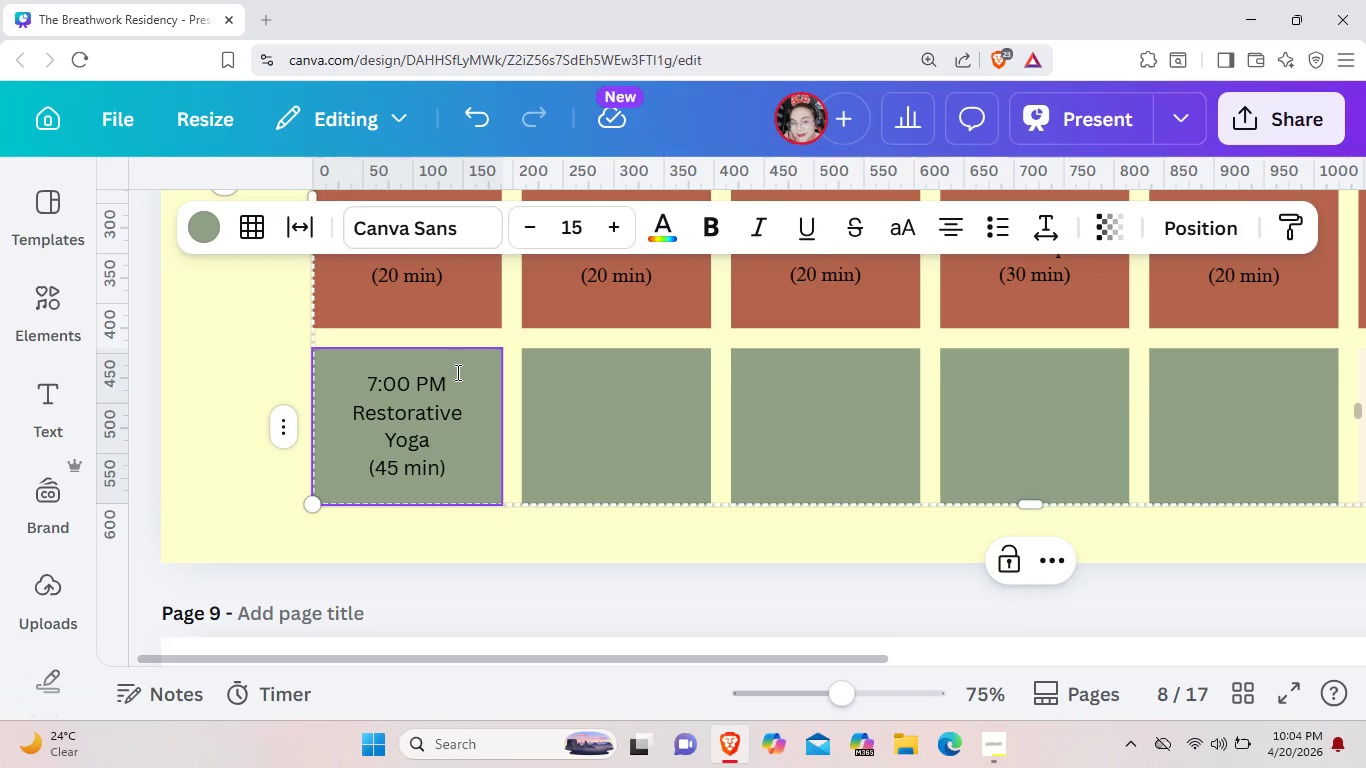 
left_click_drag(start_coordinate=[456, 480], to_coordinate=[332, 381])
 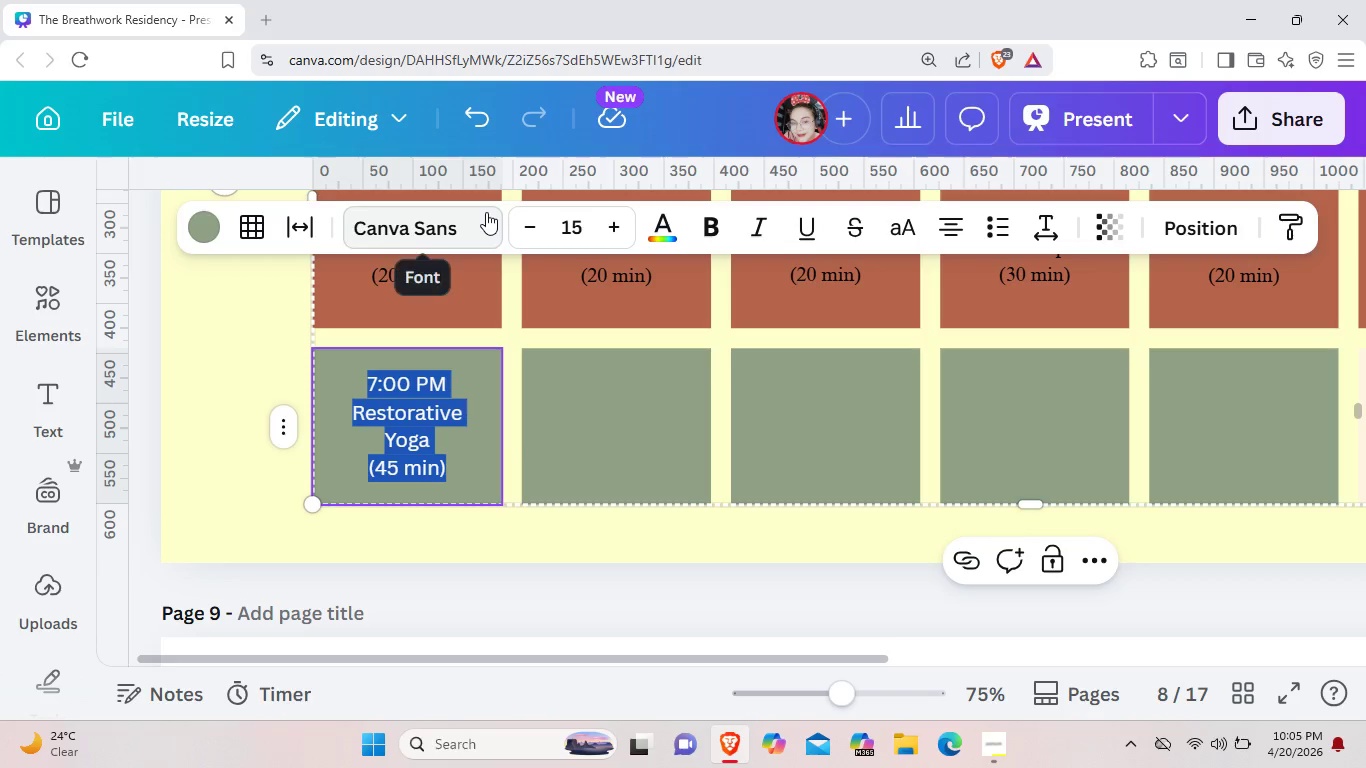 
left_click([486, 212])
 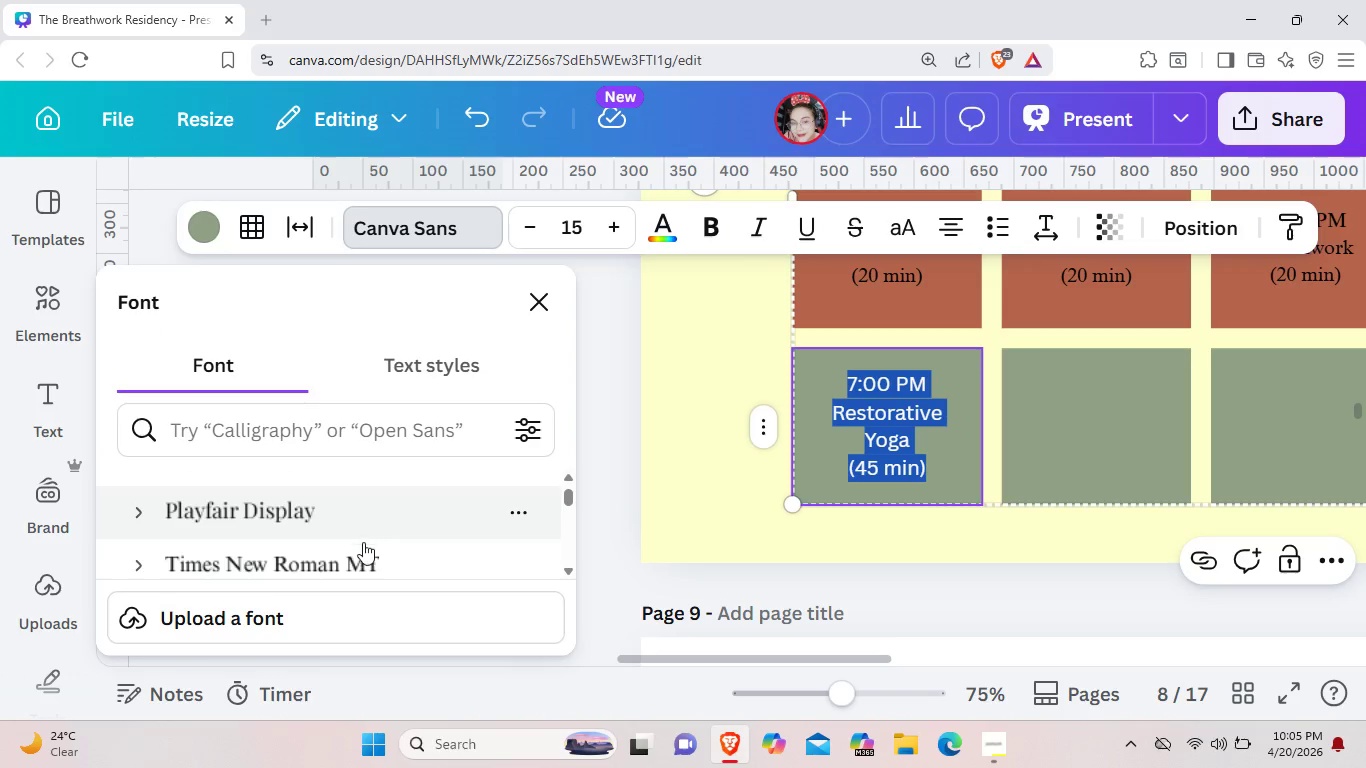 
left_click([363, 553])
 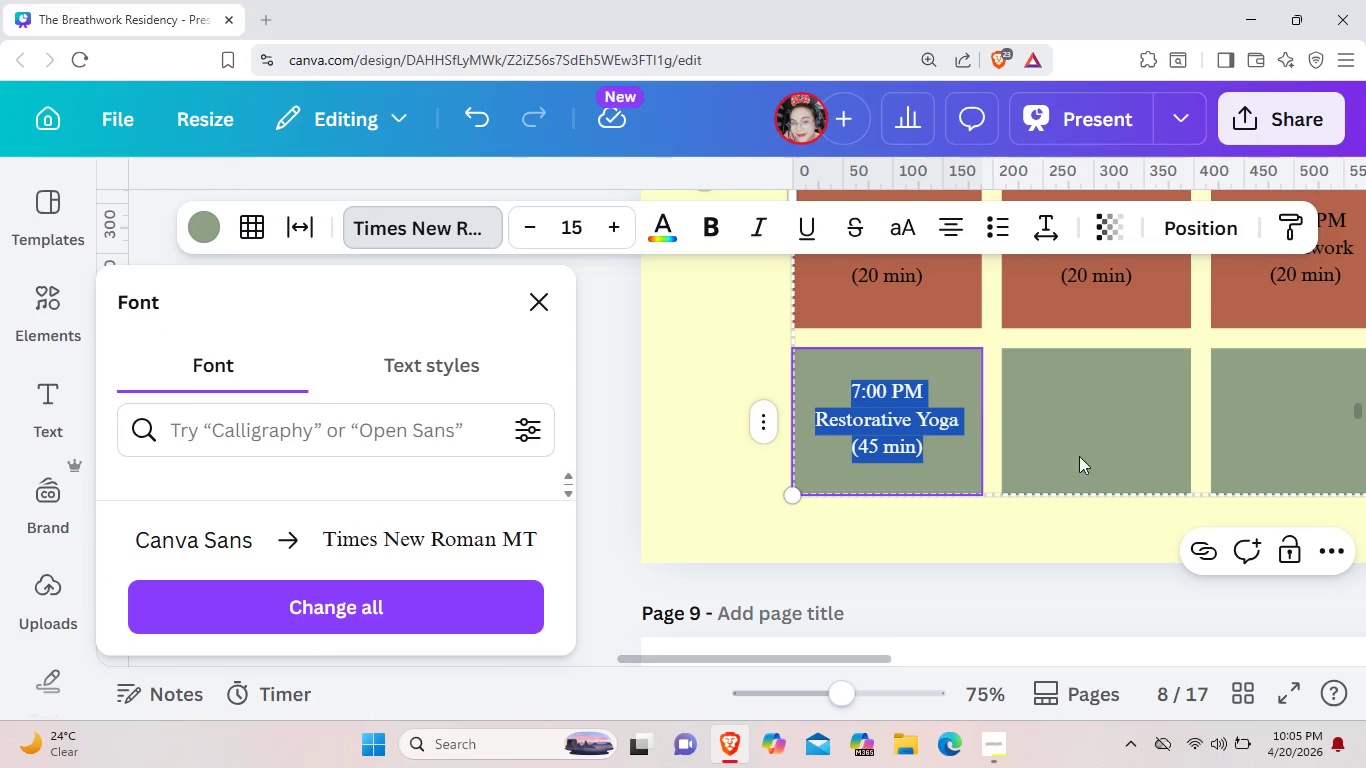 
left_click([1069, 438])
 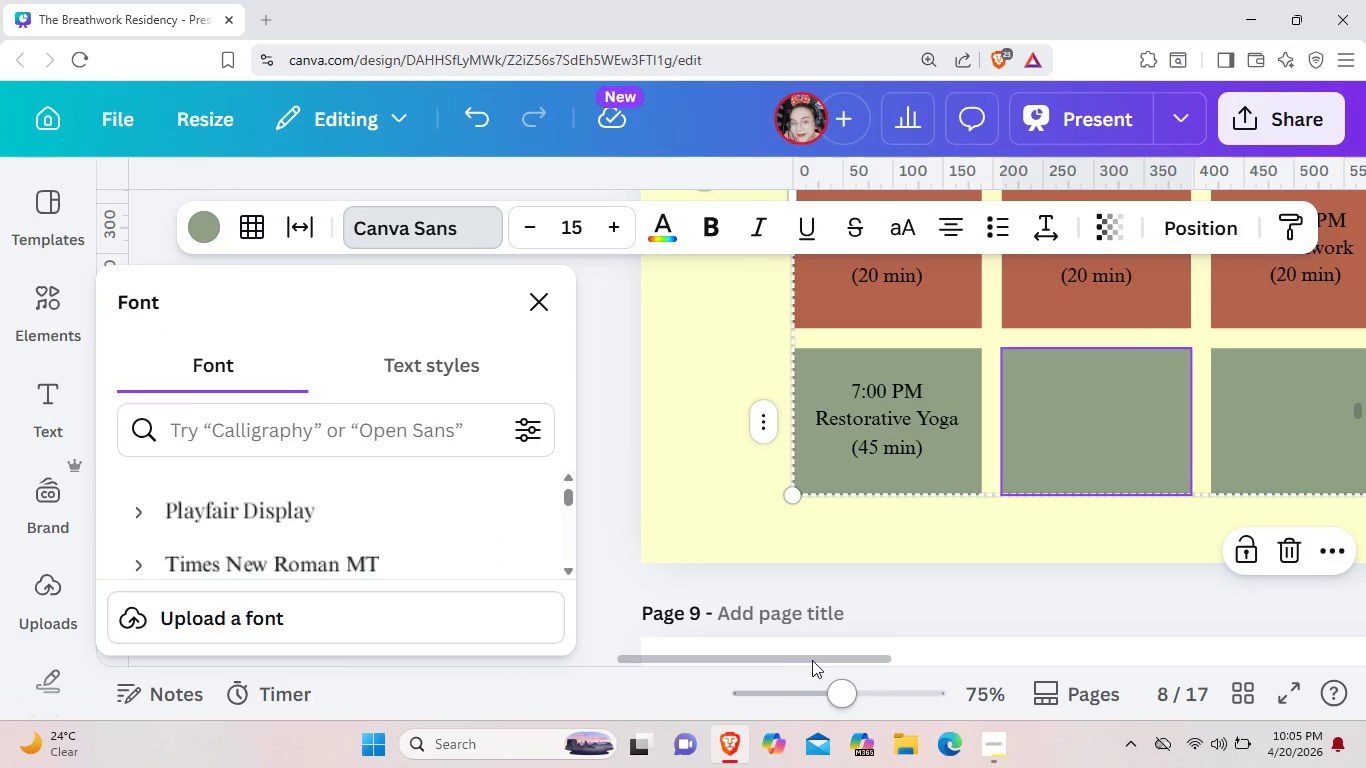 
left_click_drag(start_coordinate=[813, 659], to_coordinate=[902, 656])
 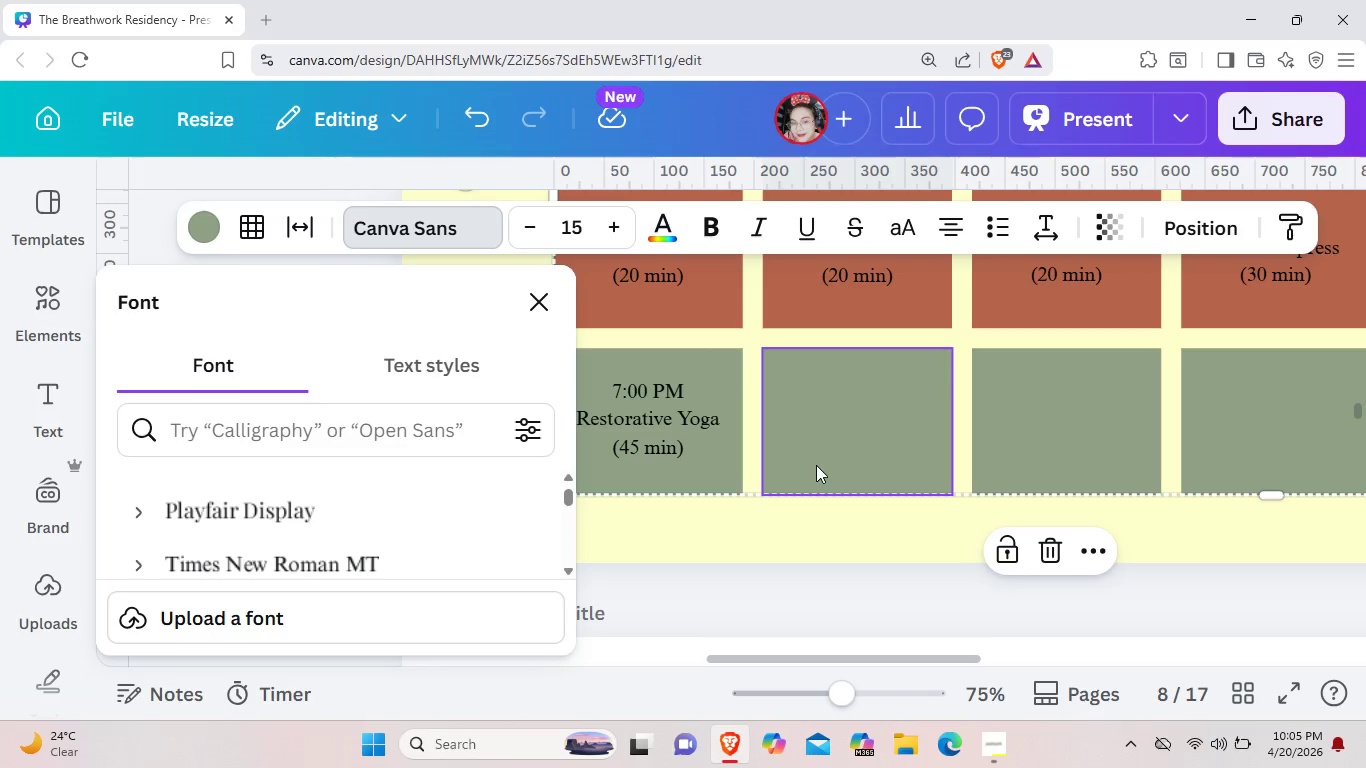 
double_click([829, 425])
 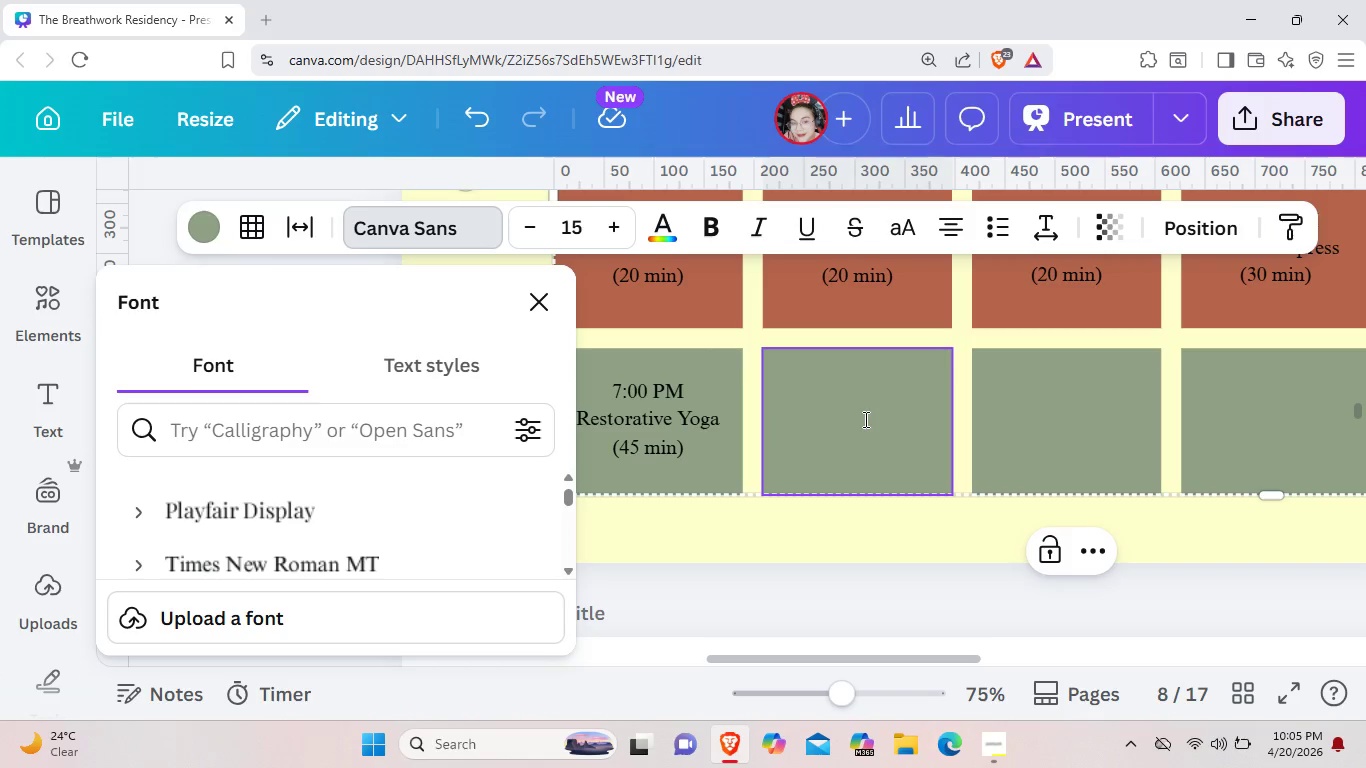 
double_click([864, 419])
 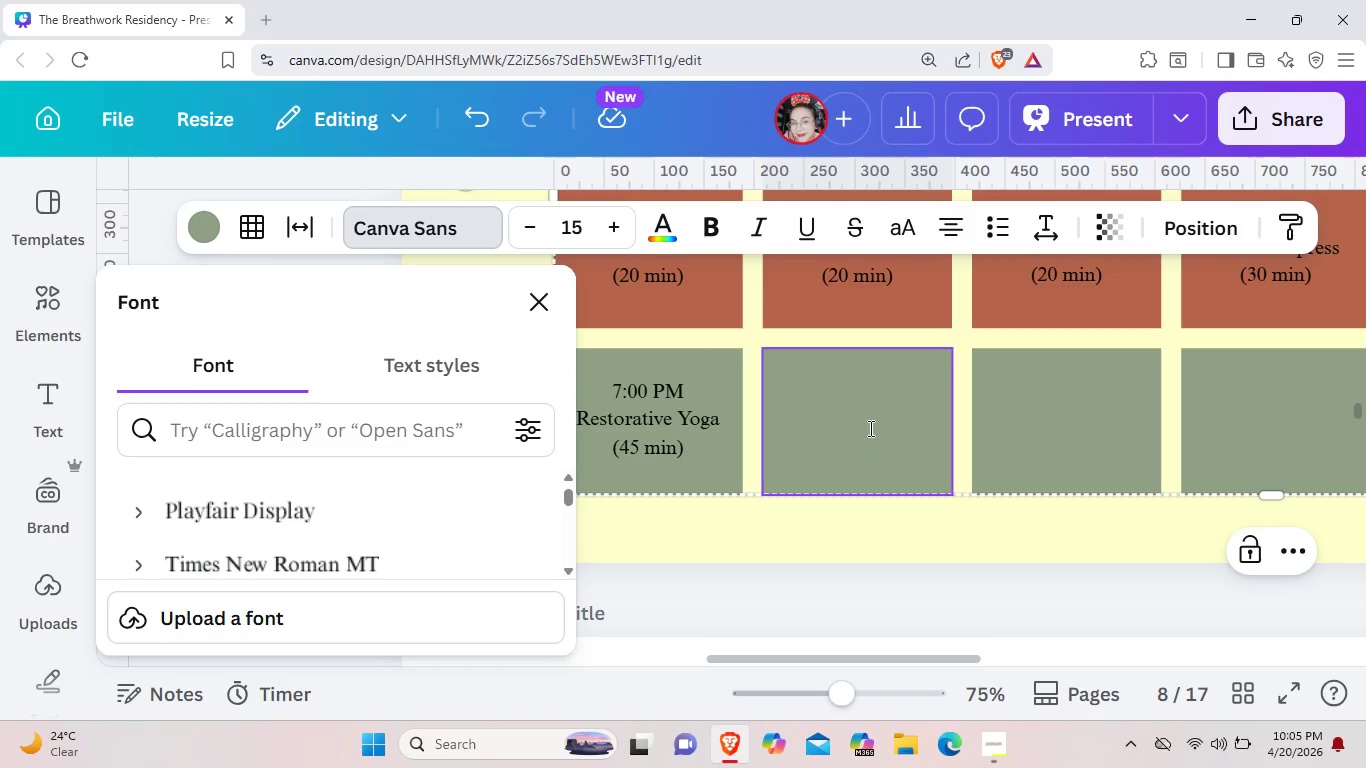 
double_click([864, 423])
 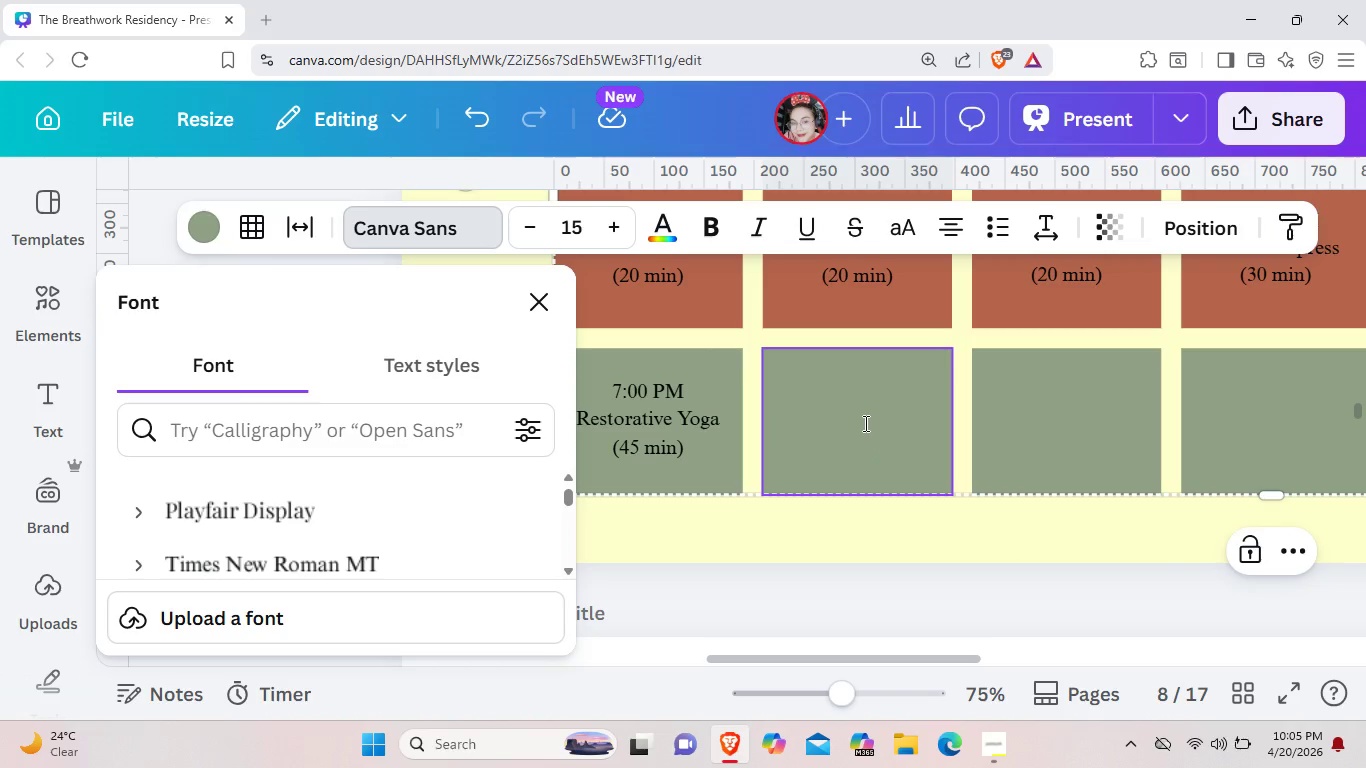 
type(7:00 PM )
 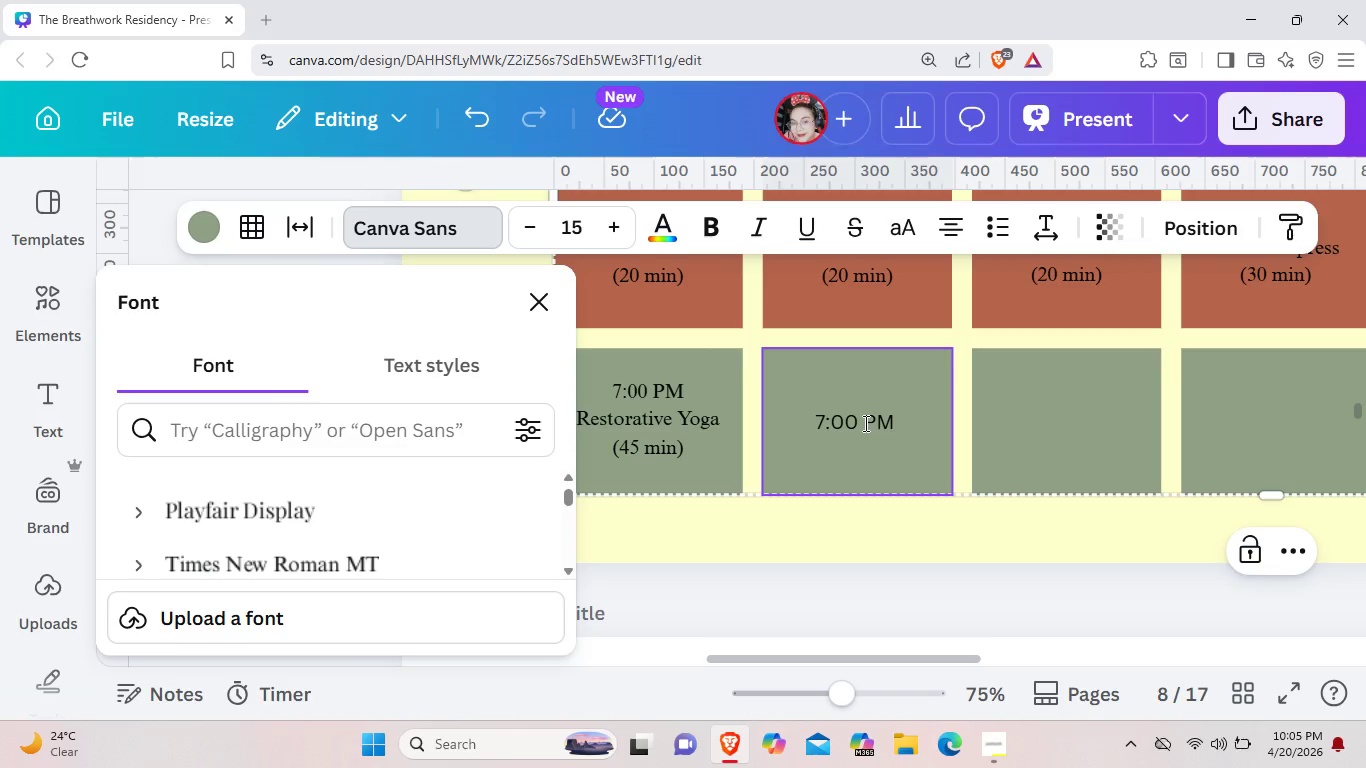 
key(Enter)
 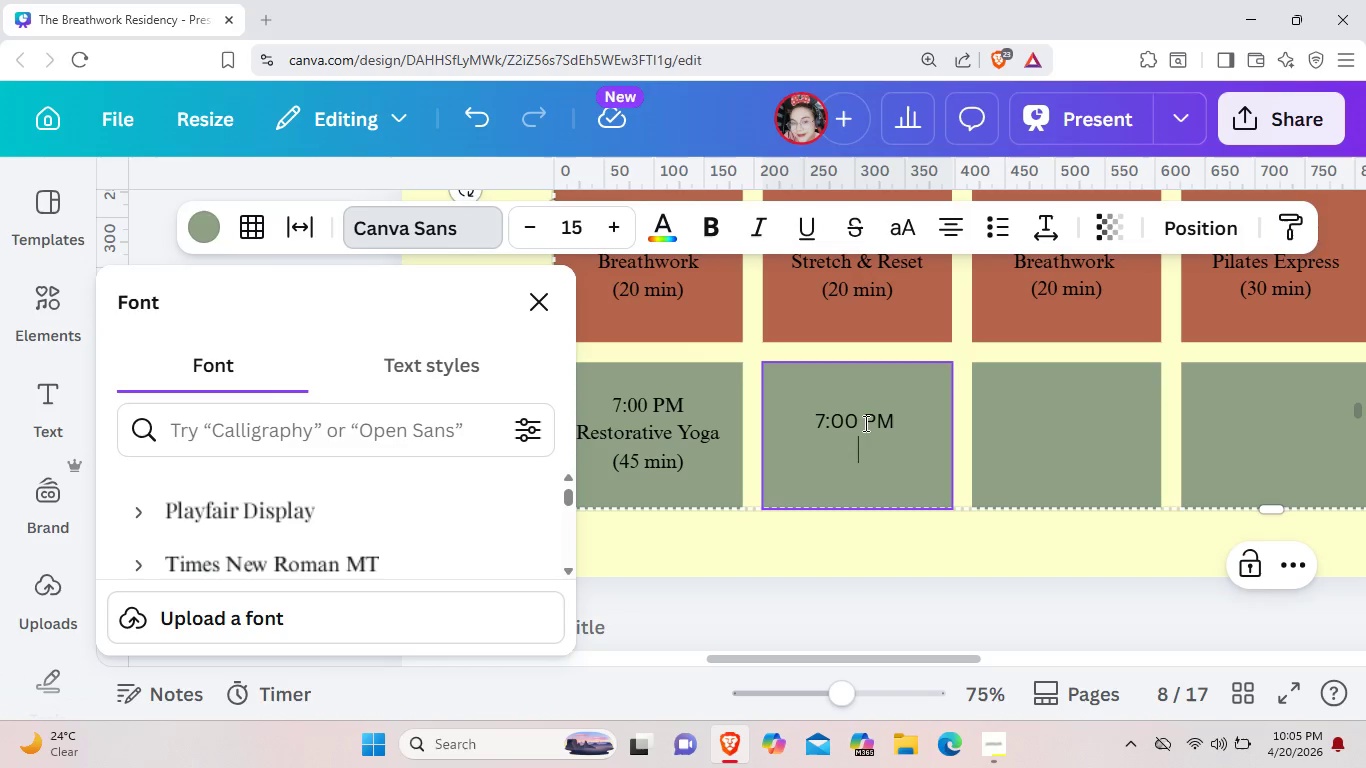 
type(PI)
key(Backspace)
type(ilates )
 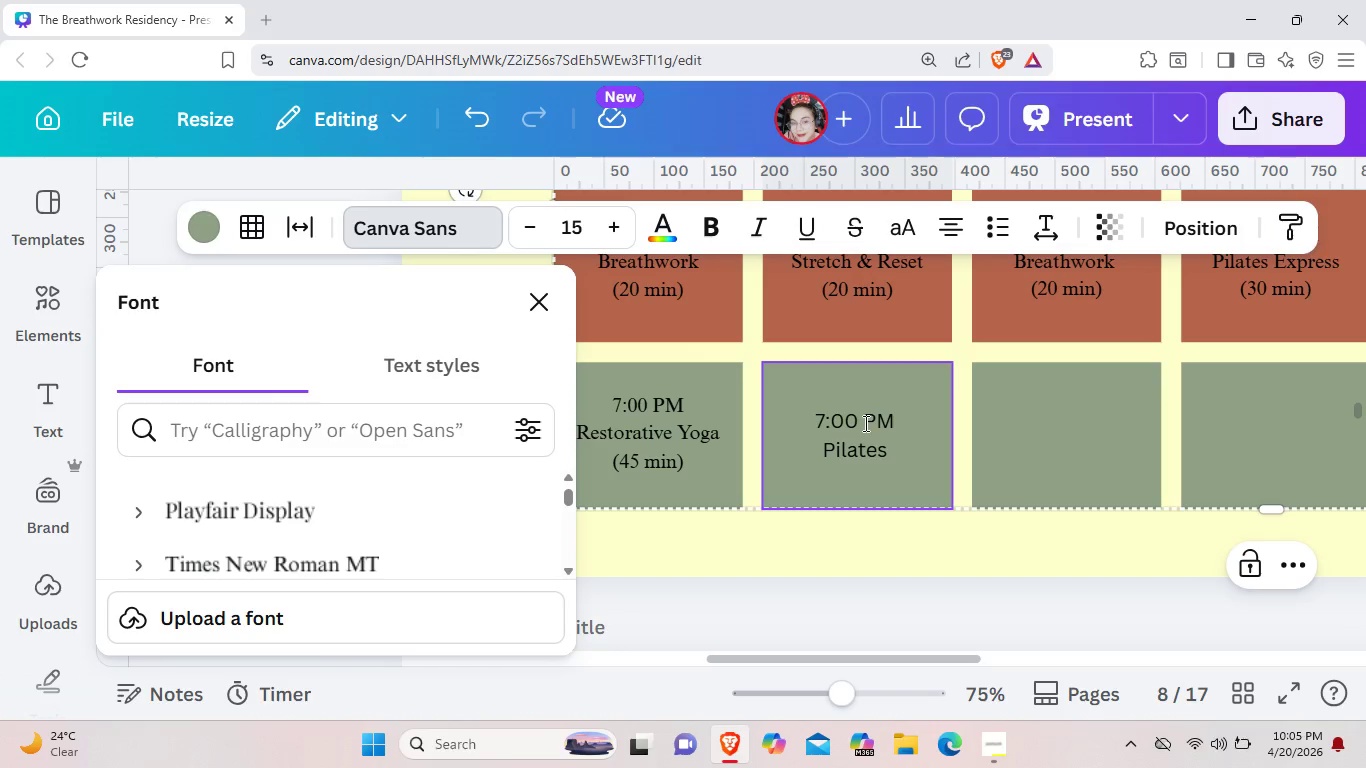 
key(Enter)
 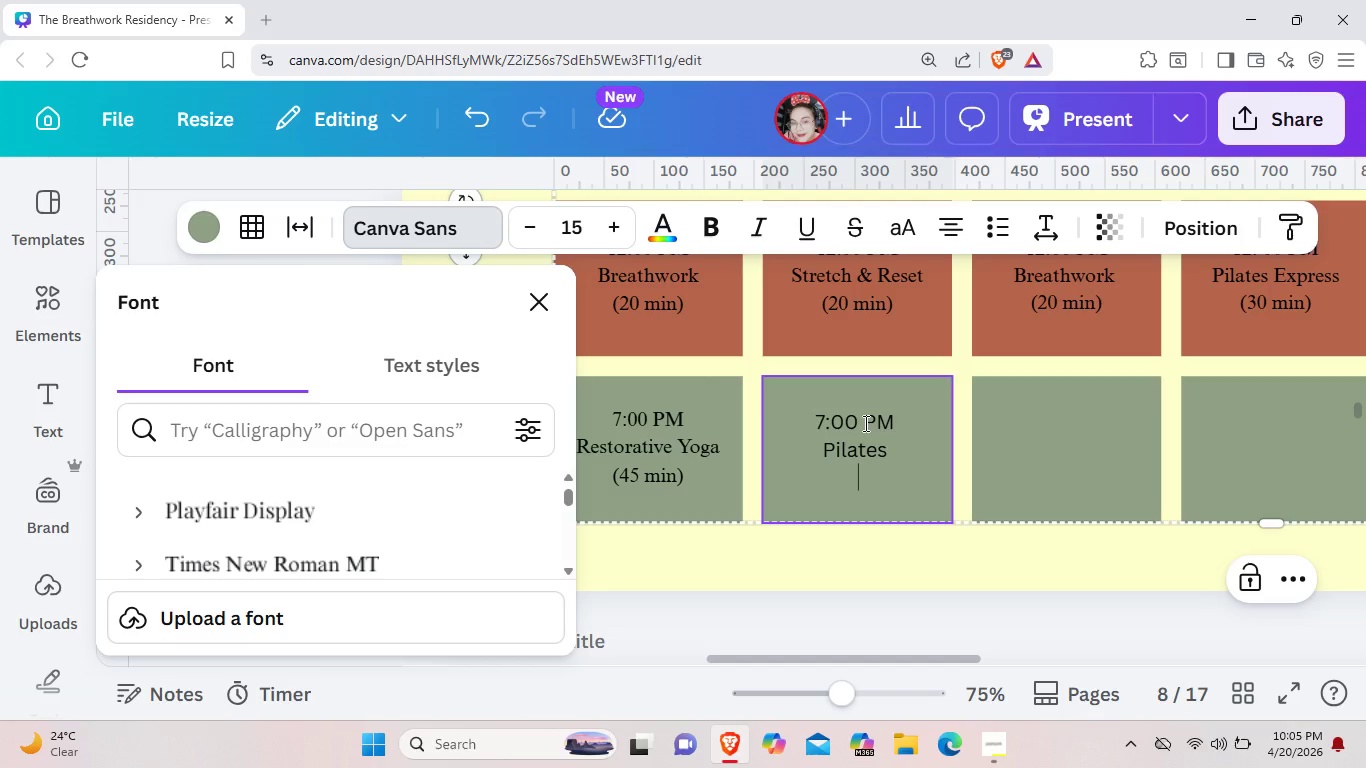 
type((45 min))
 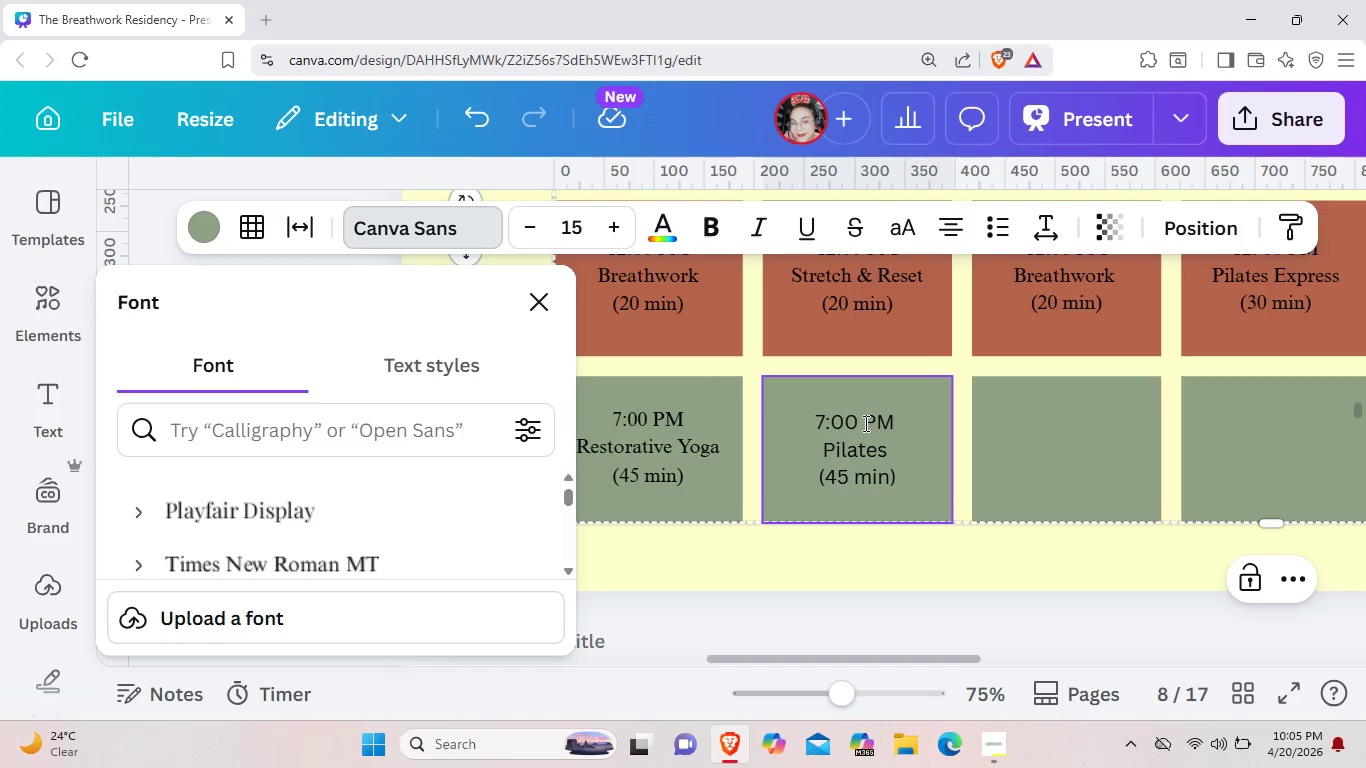 
left_click_drag(start_coordinate=[917, 478], to_coordinate=[807, 413])
 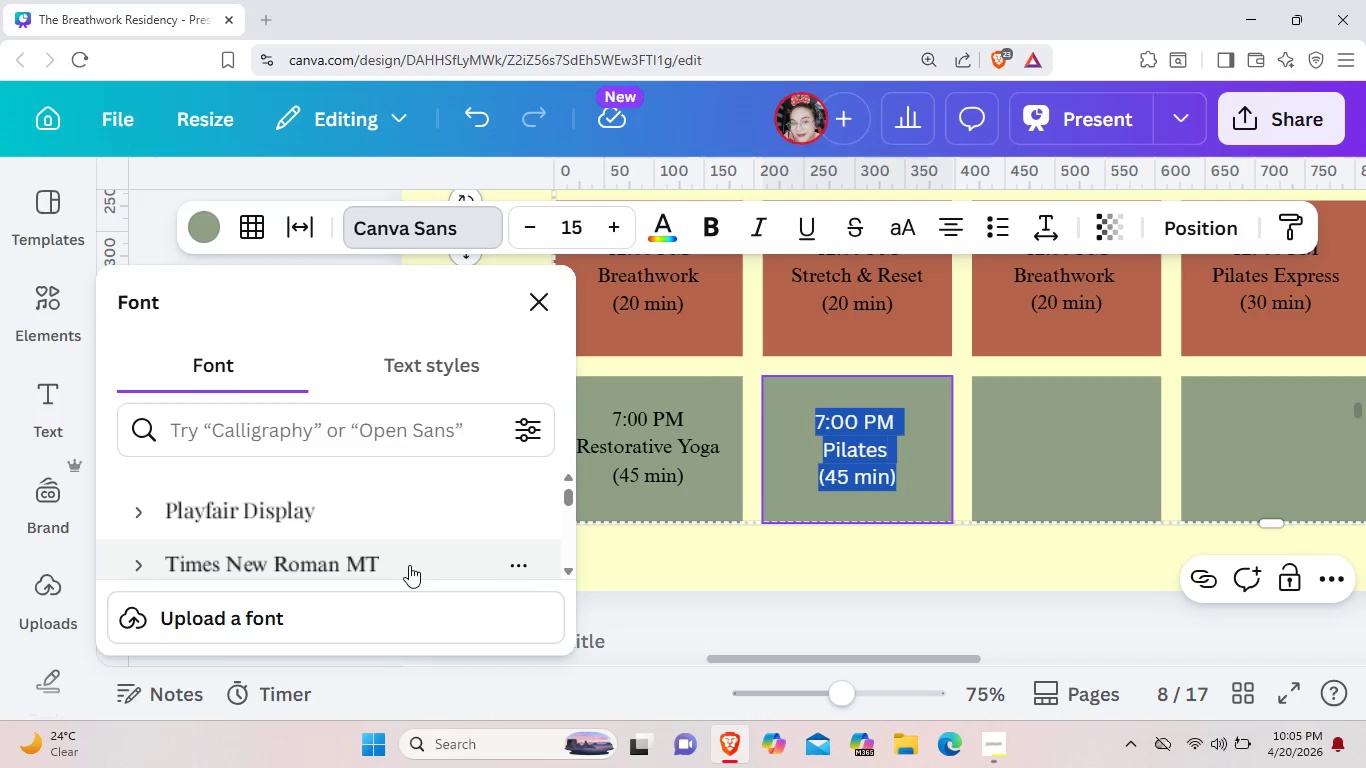 
left_click([409, 565])
 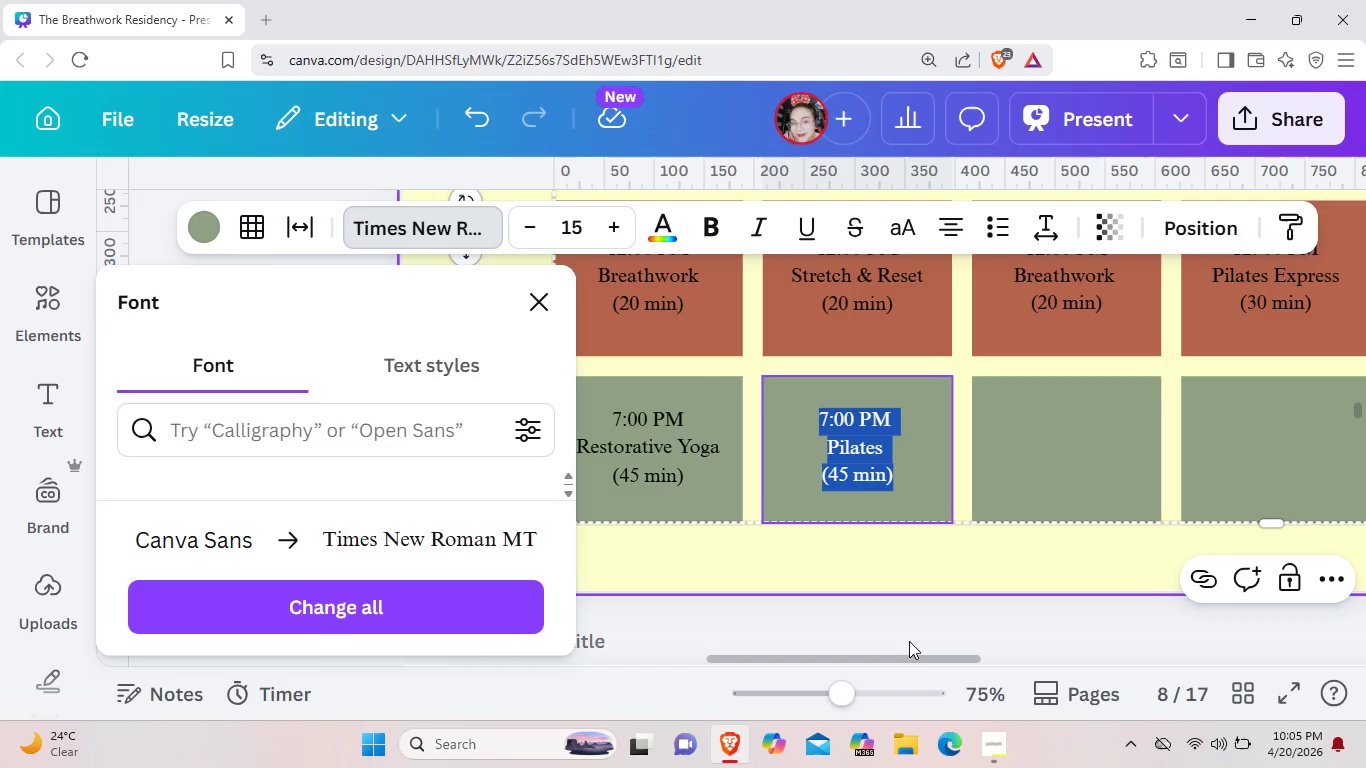 
left_click_drag(start_coordinate=[912, 653], to_coordinate=[972, 657])
 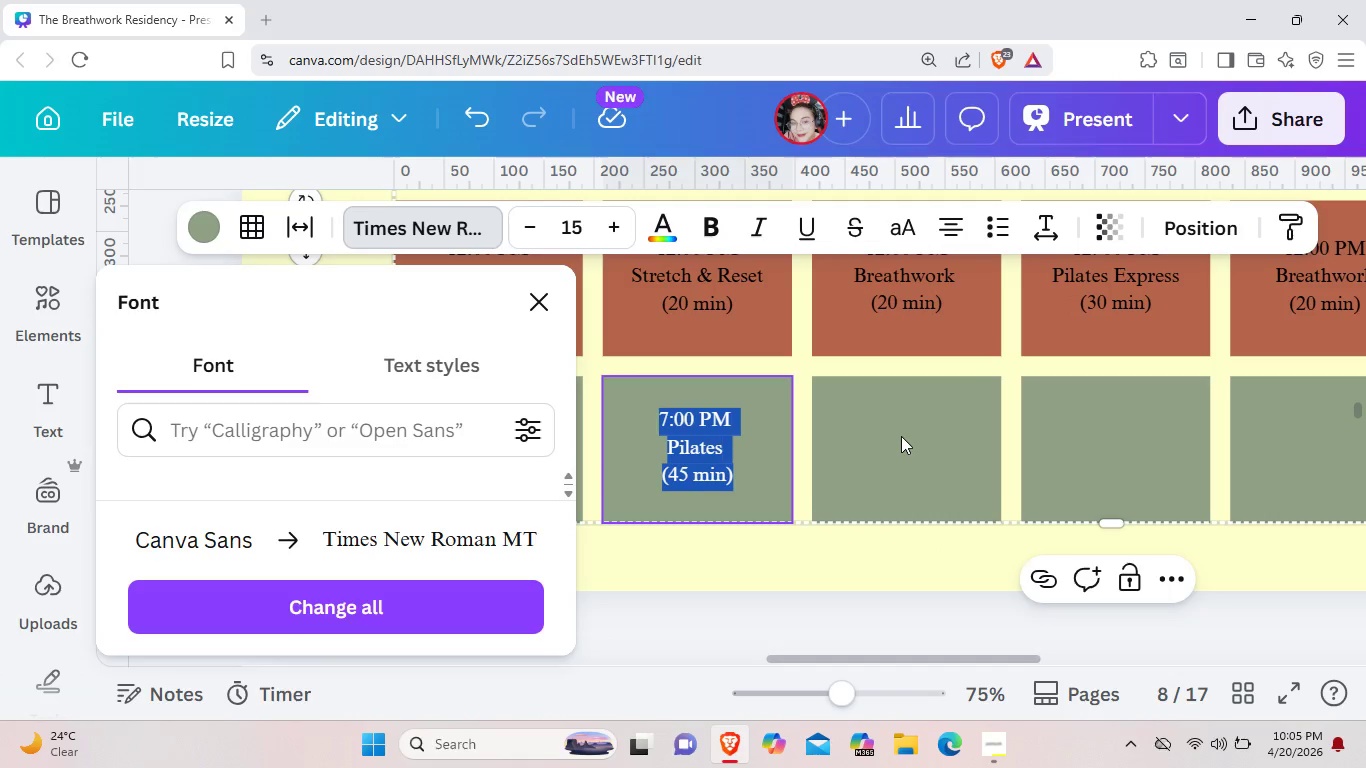 
left_click([901, 436])
 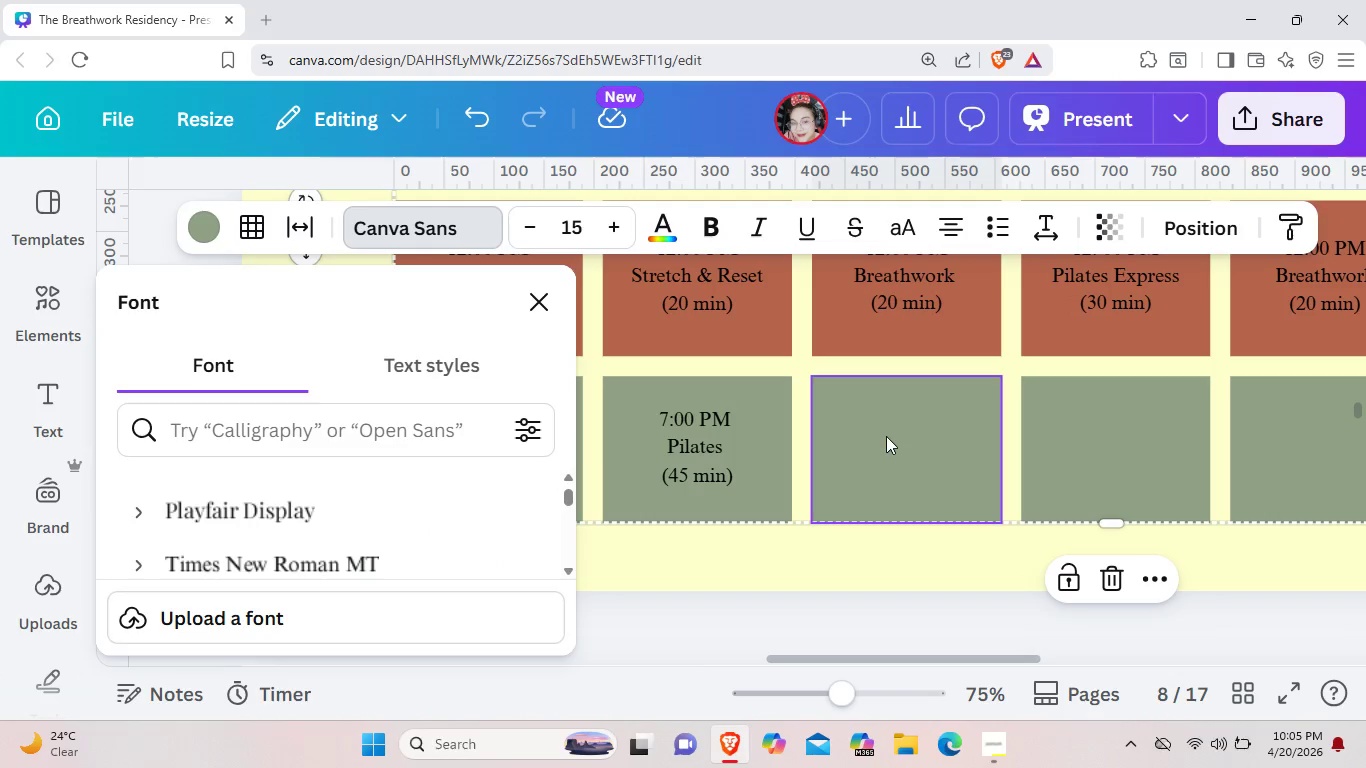 
double_click([886, 436])
 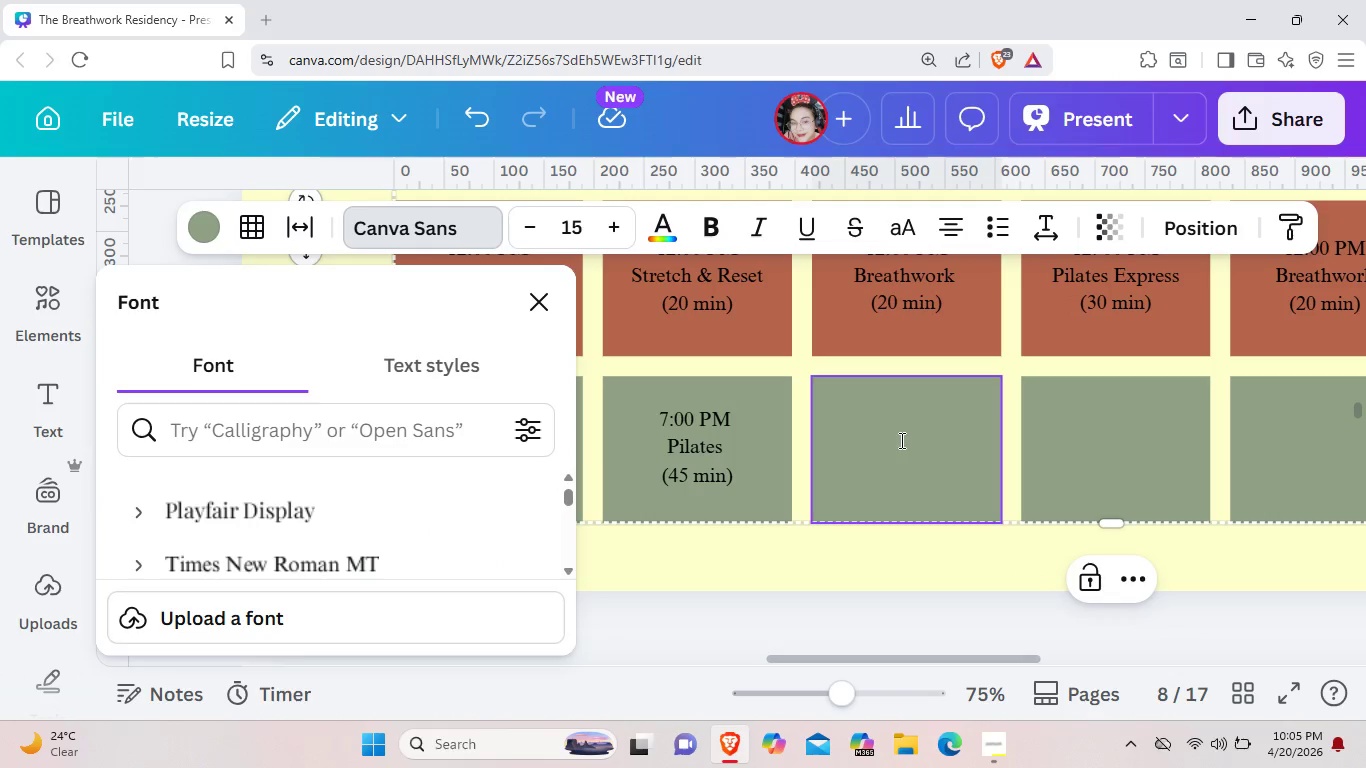 
double_click([900, 440])
 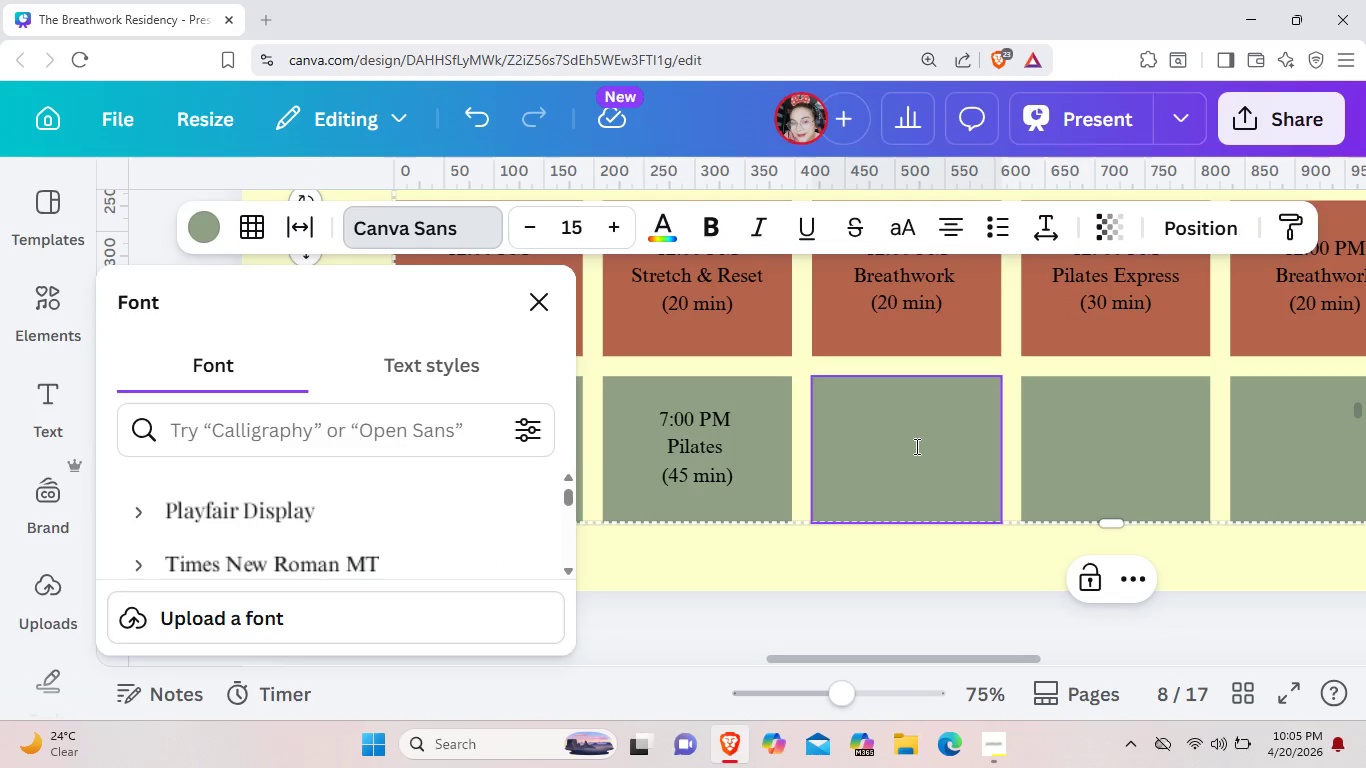 
double_click([915, 446])
 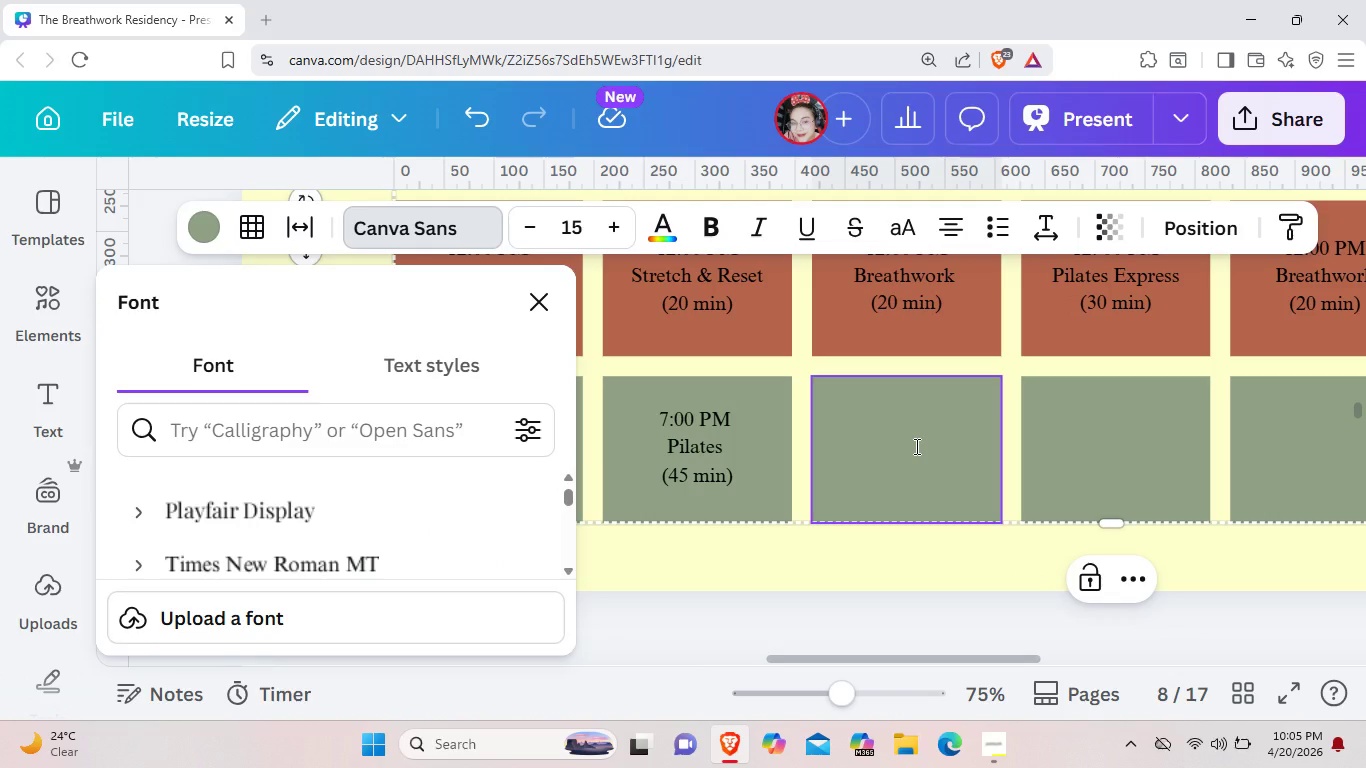 
left_click([915, 446])
 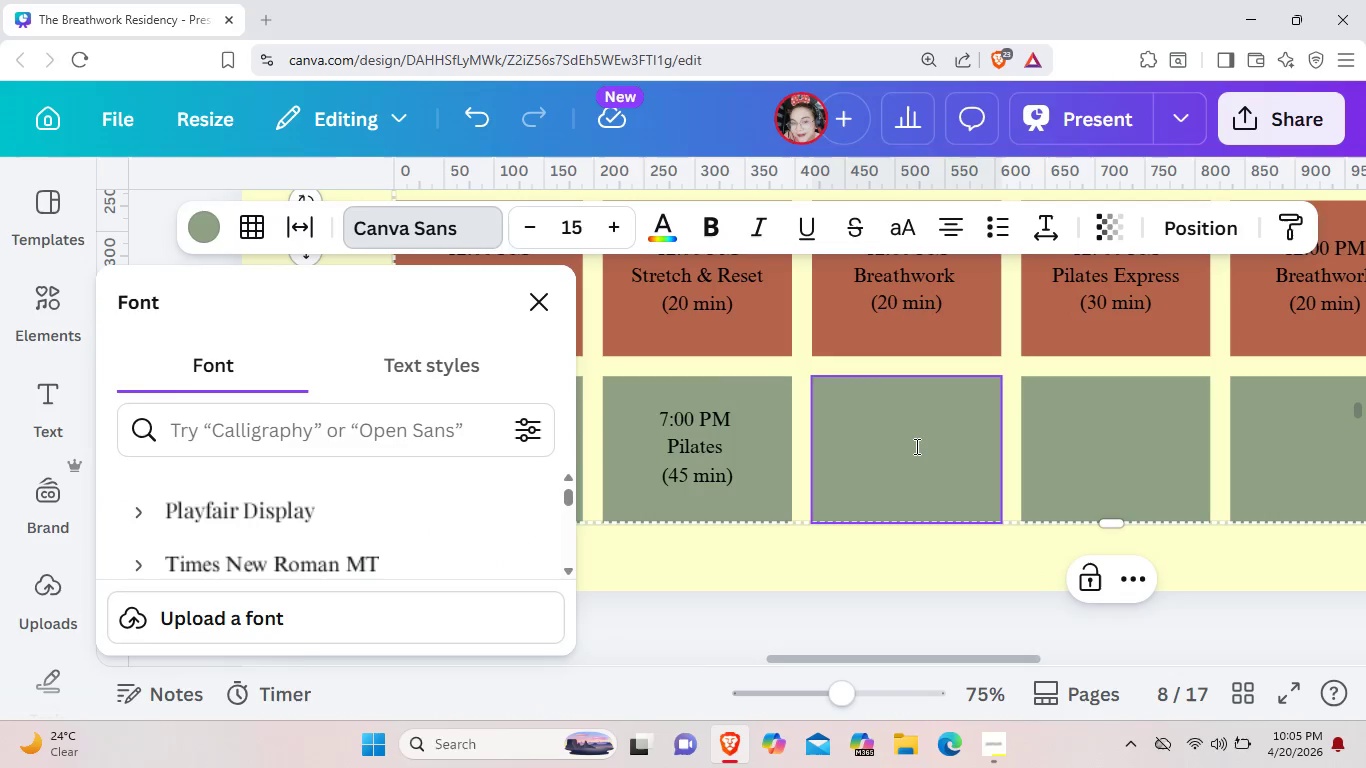 
type(7:00 PM)
 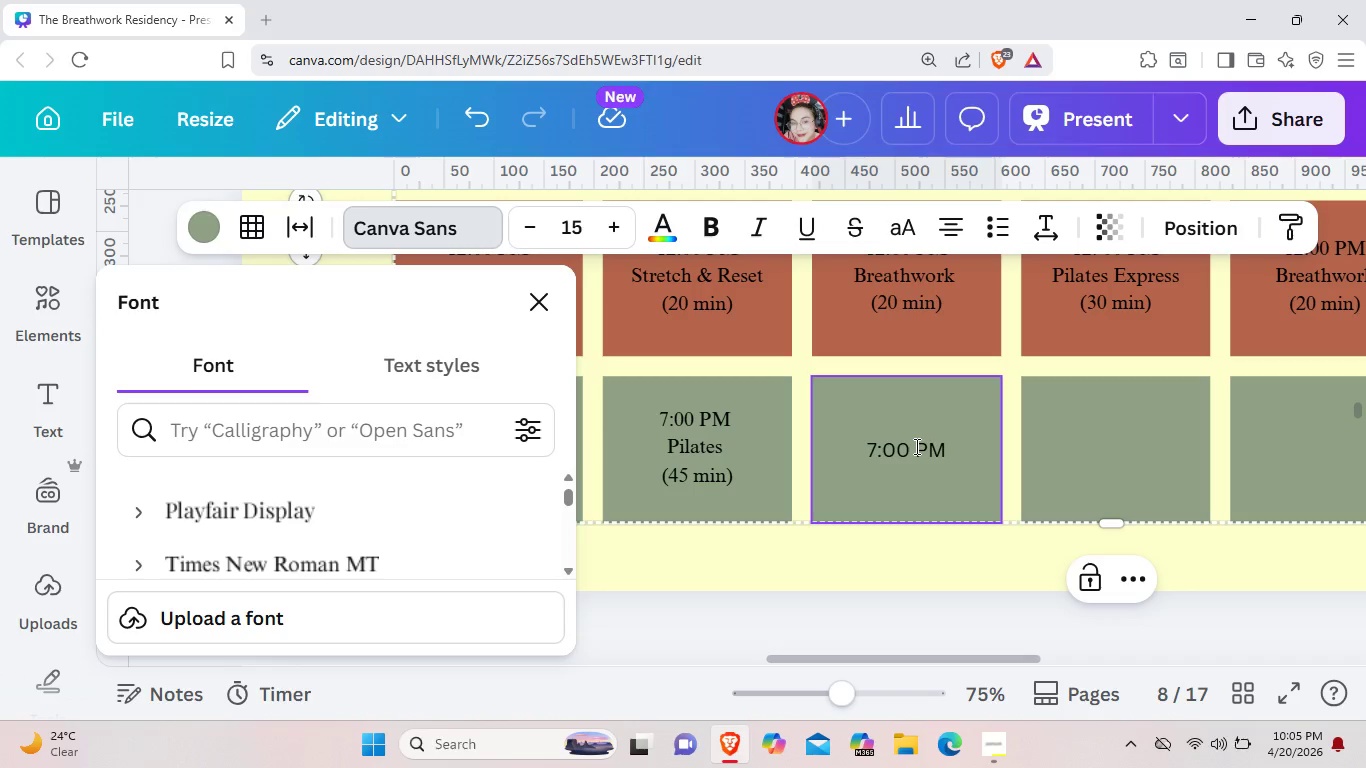 
key(Enter)
 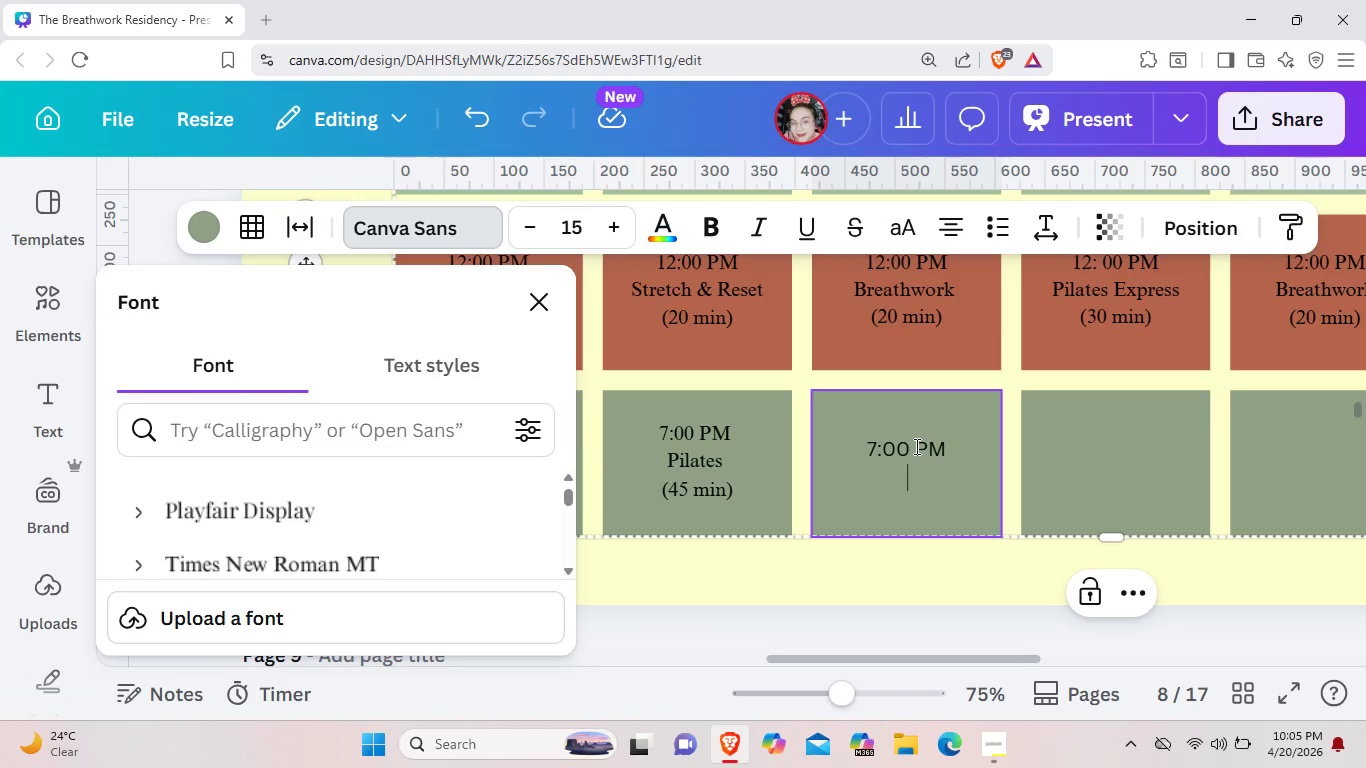 
type(Yoga Nidra)
 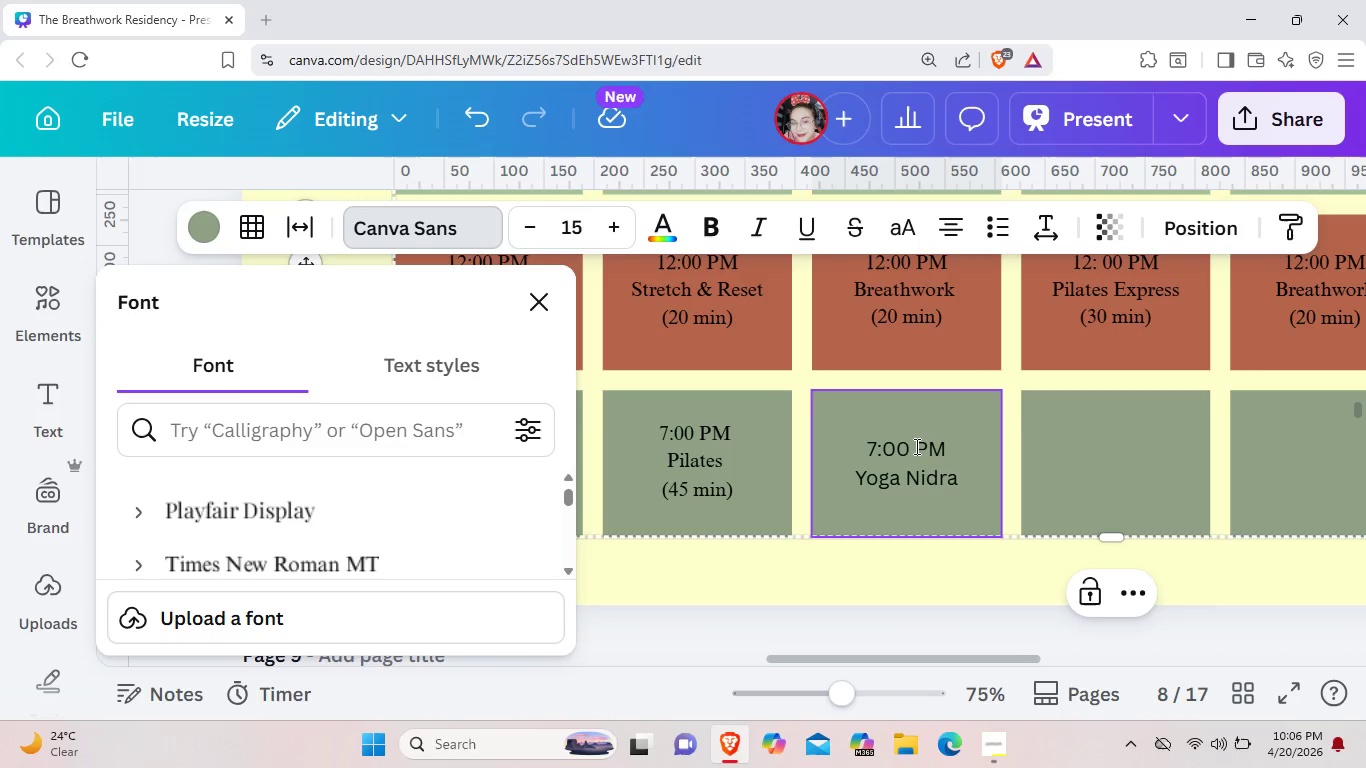 
key(Enter)
 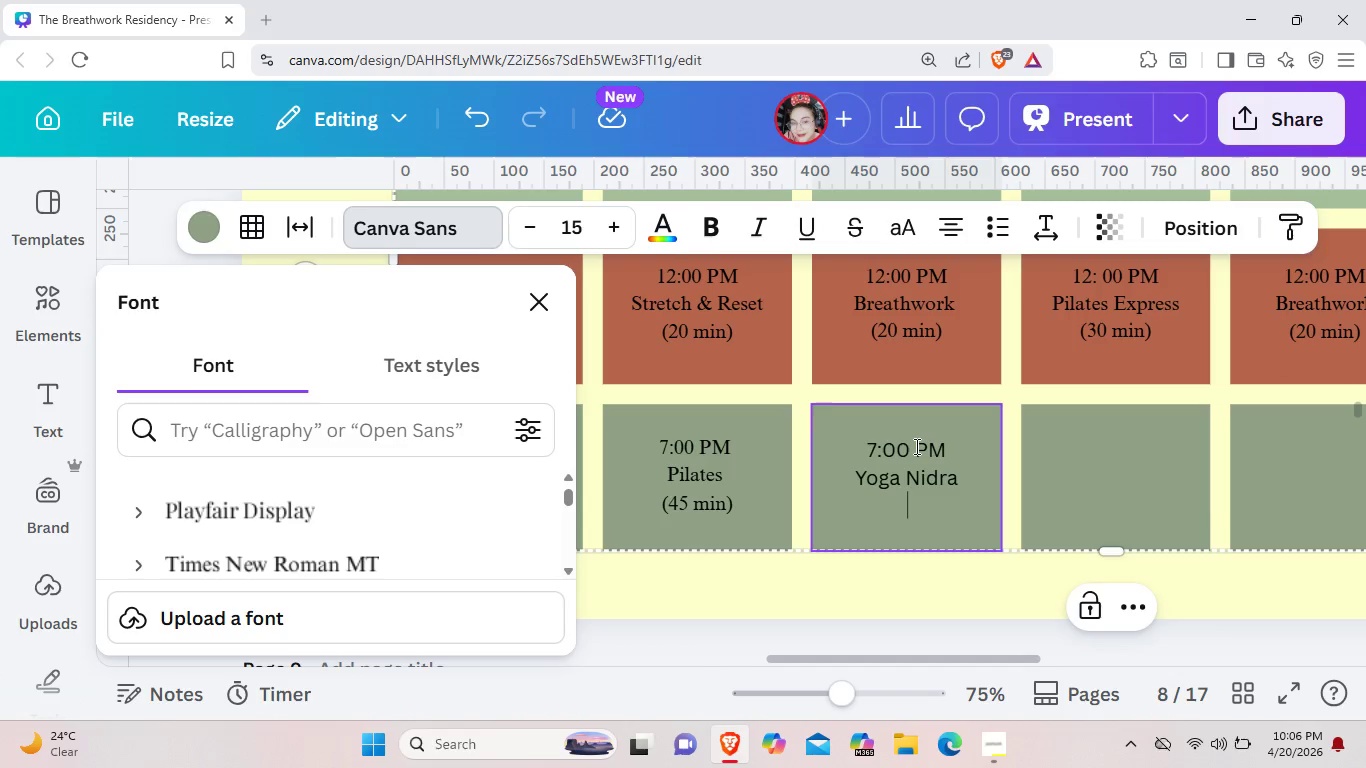 
type((45 min))
 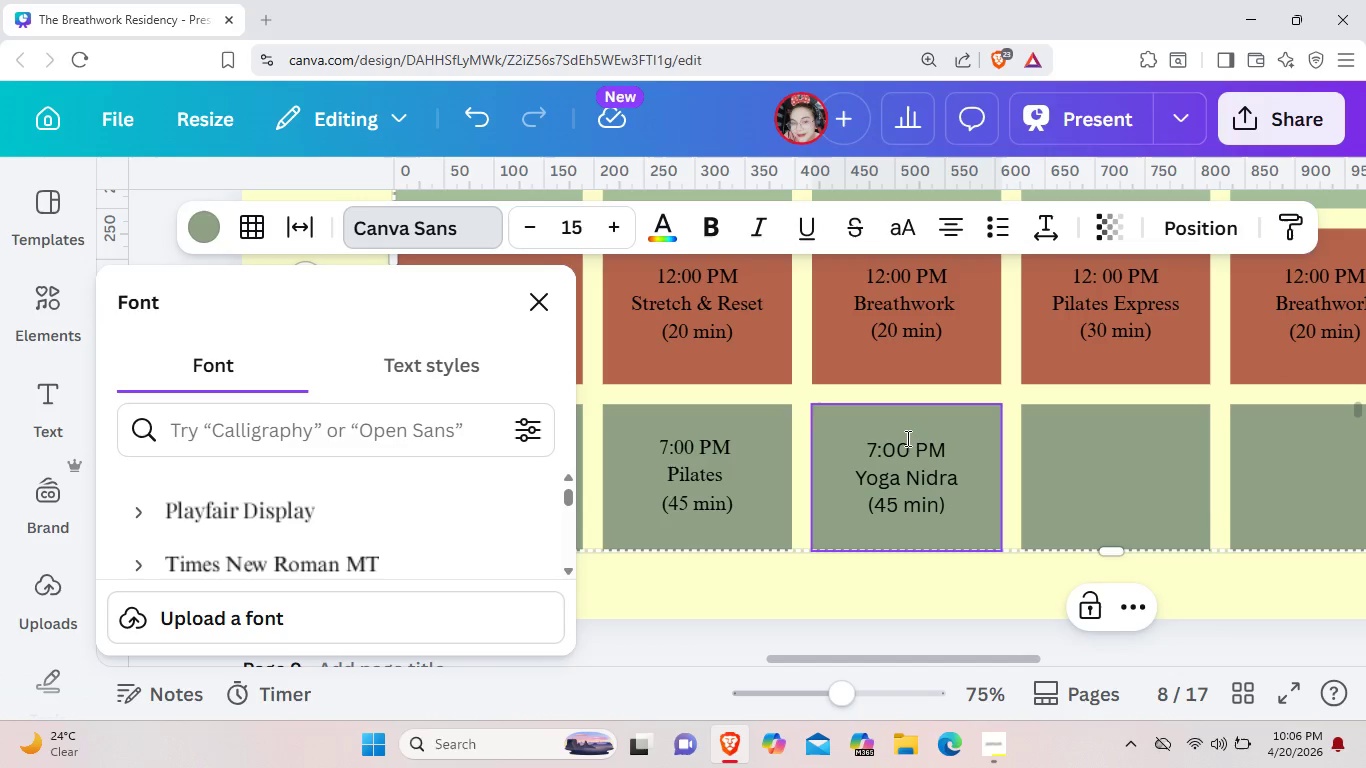 
left_click([1113, 483])
 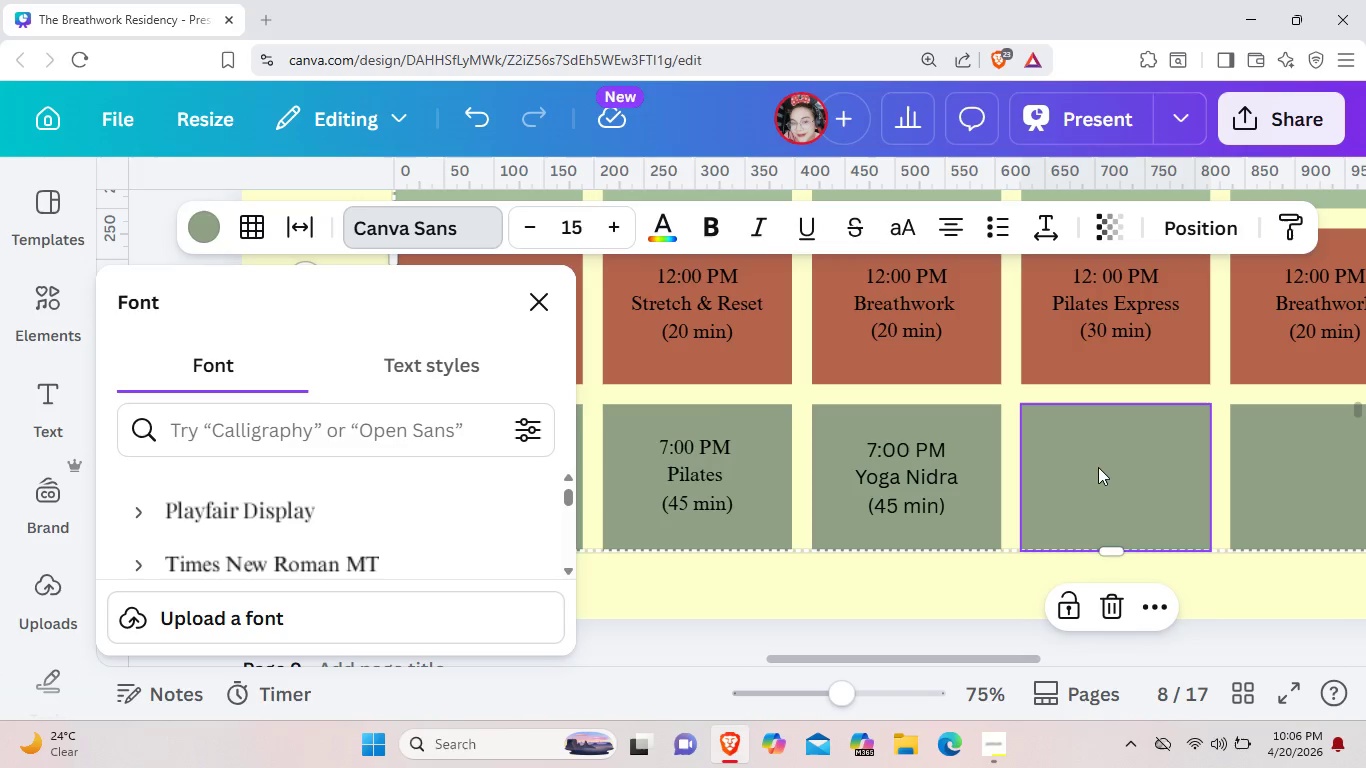 
double_click([1098, 467])
 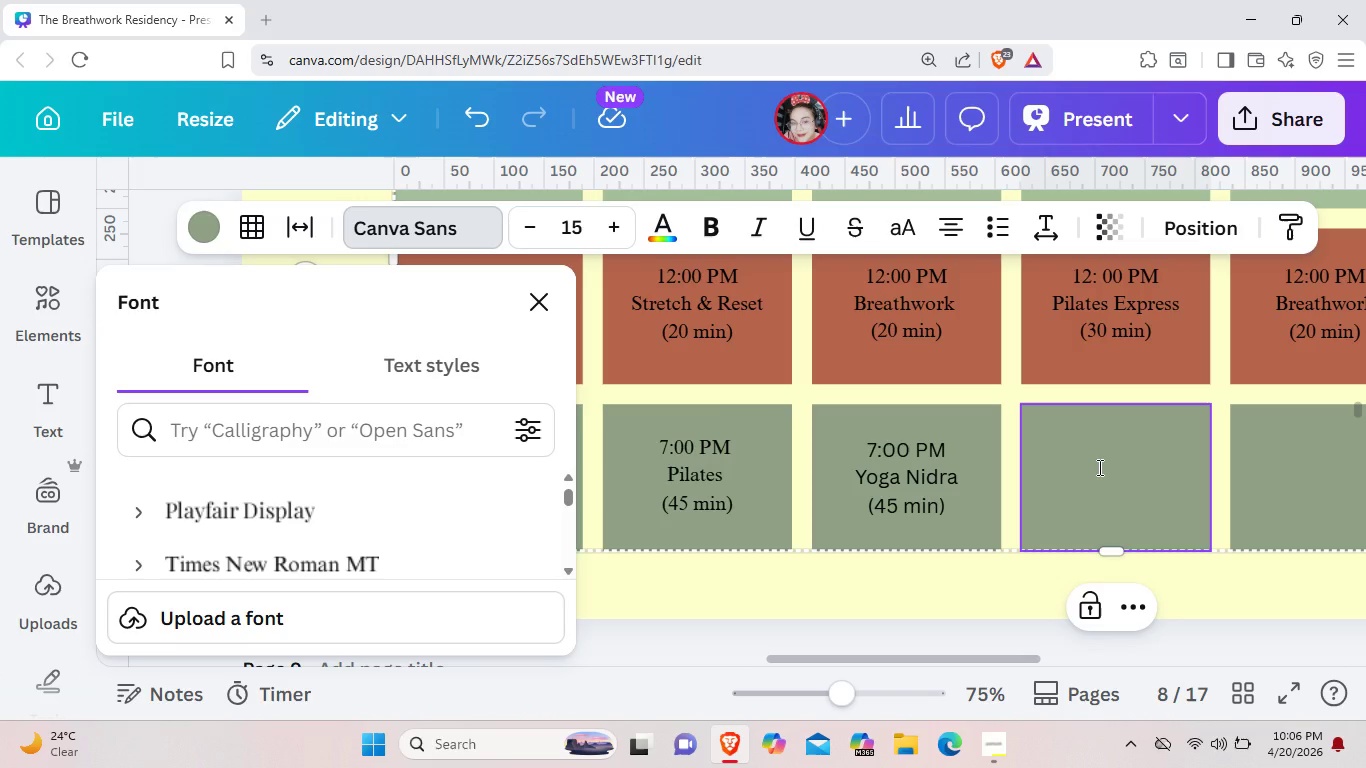 
type(7:00 PM)
 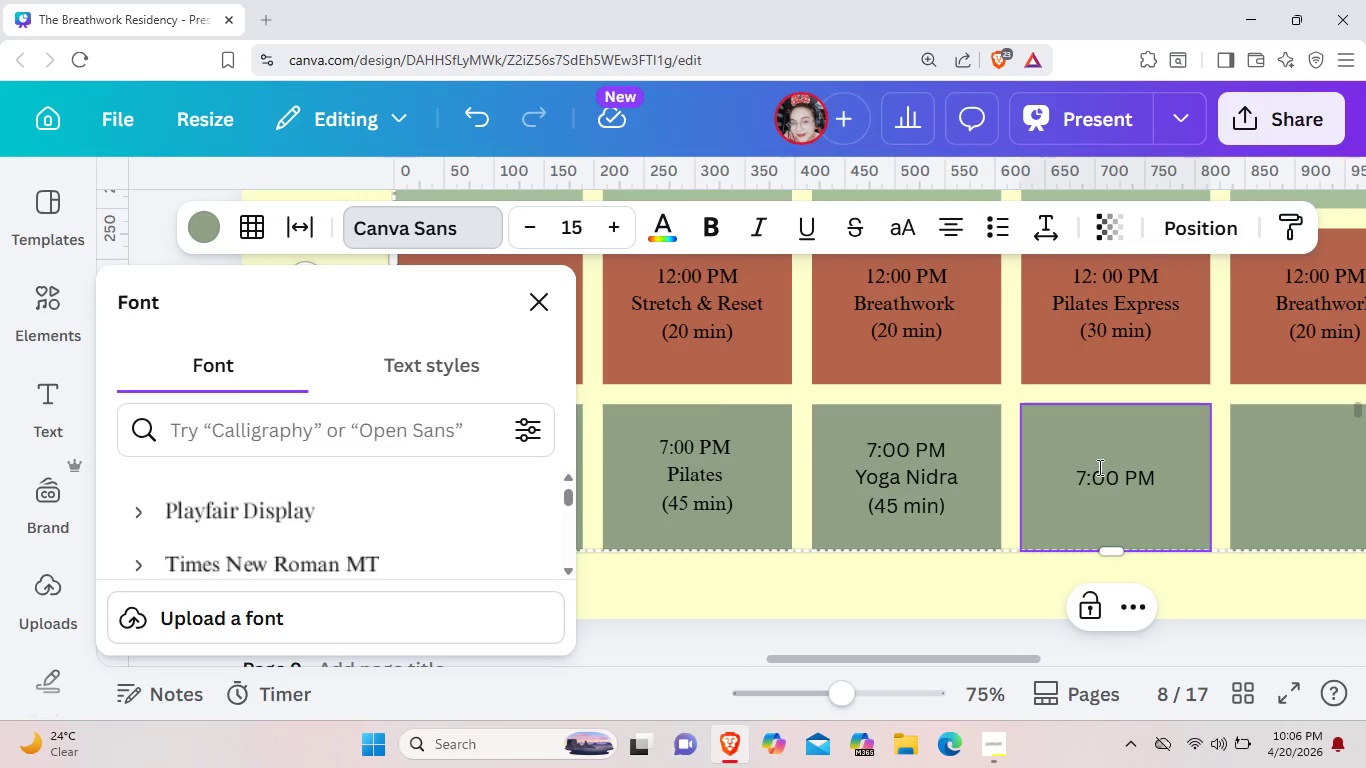 
key(Enter)
 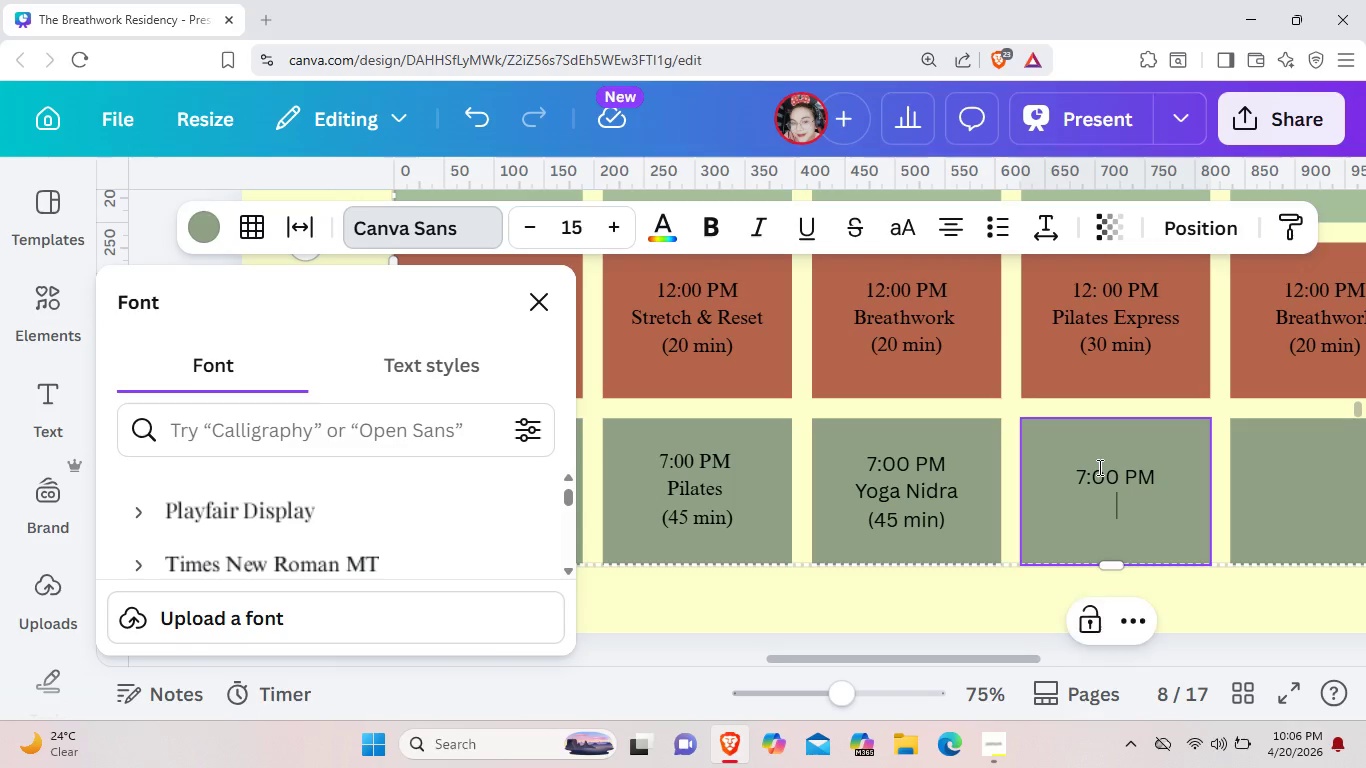 
type(Barre )
 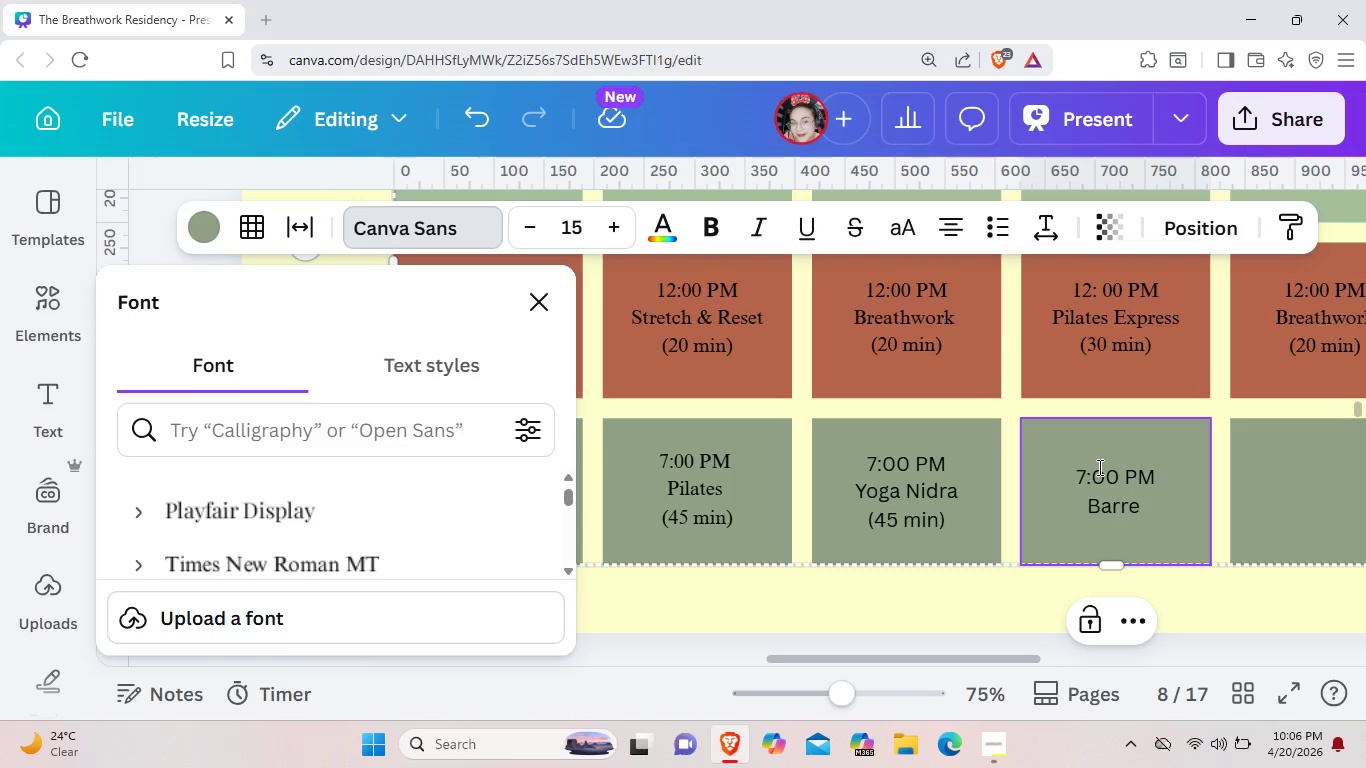 
key(Enter)
 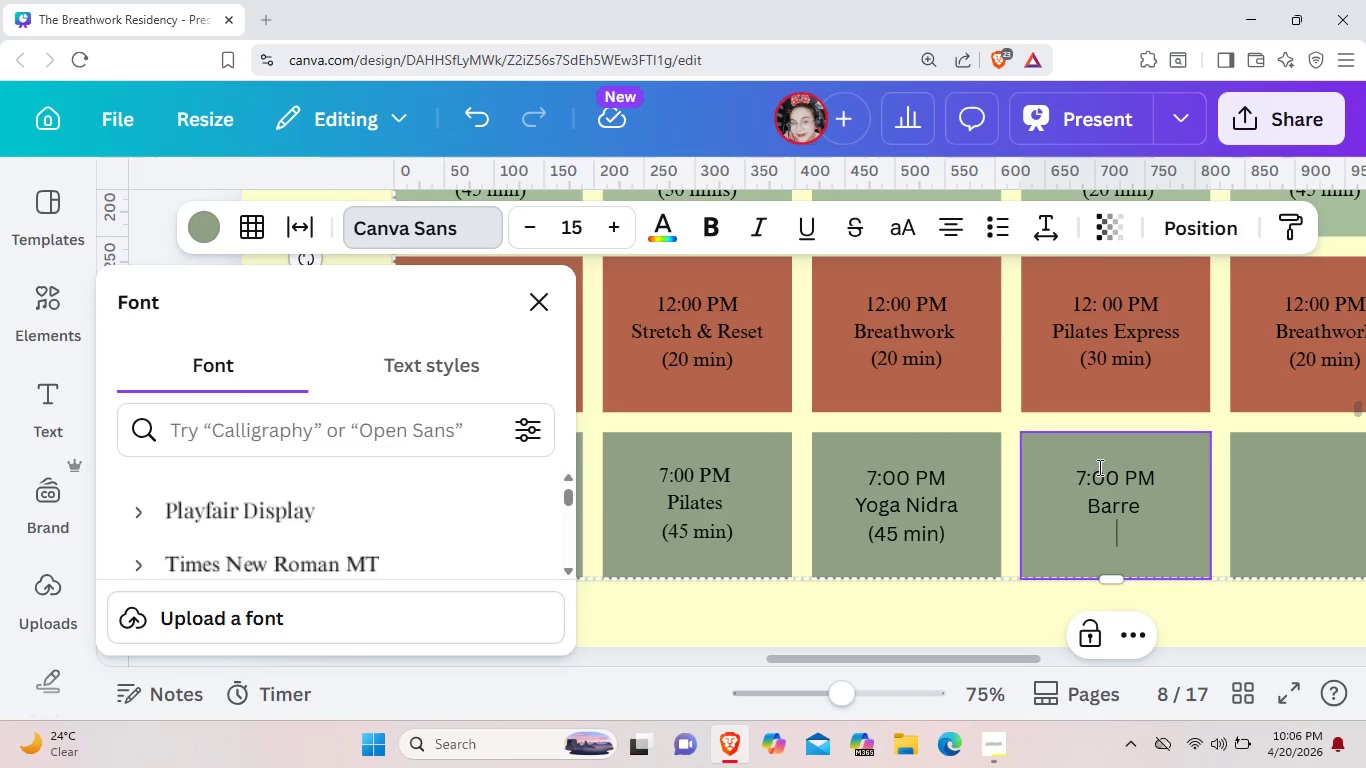 
type(45 min))
 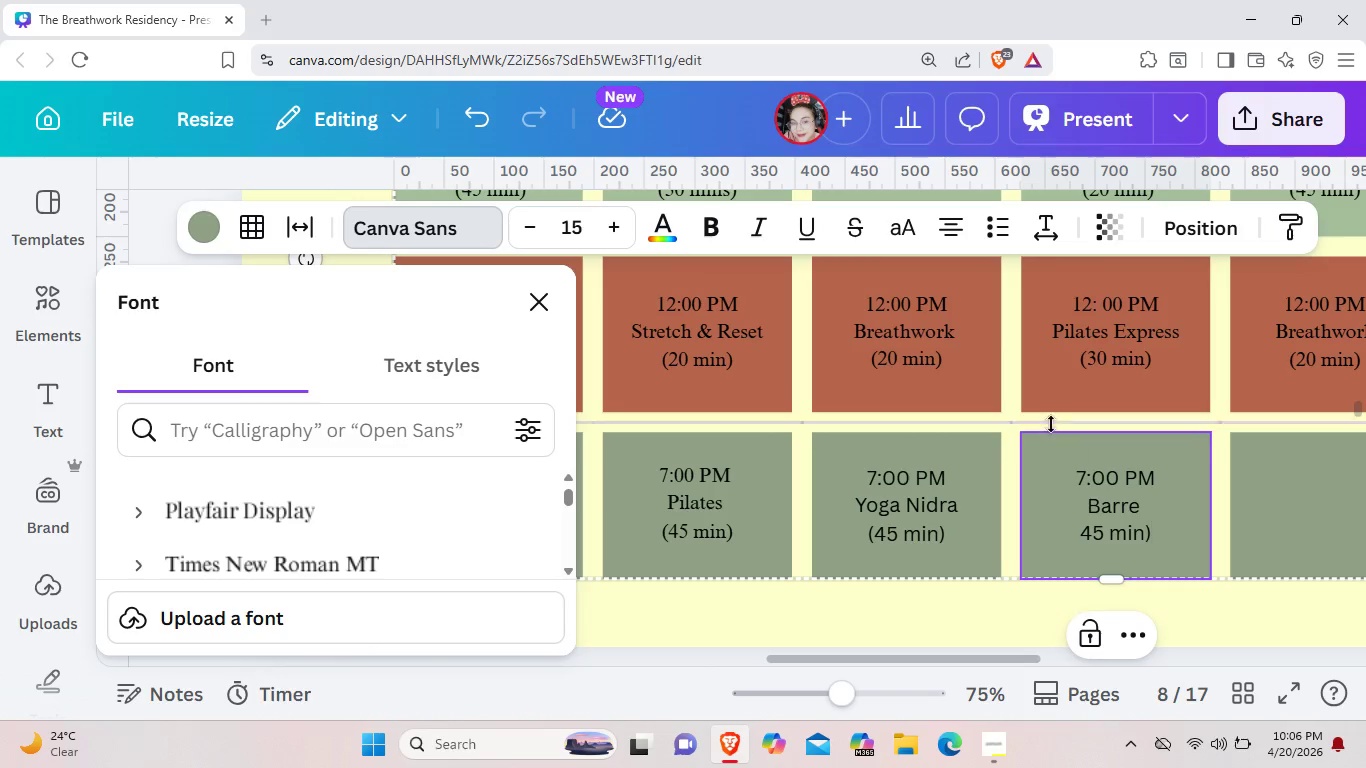 
left_click([1085, 550])
 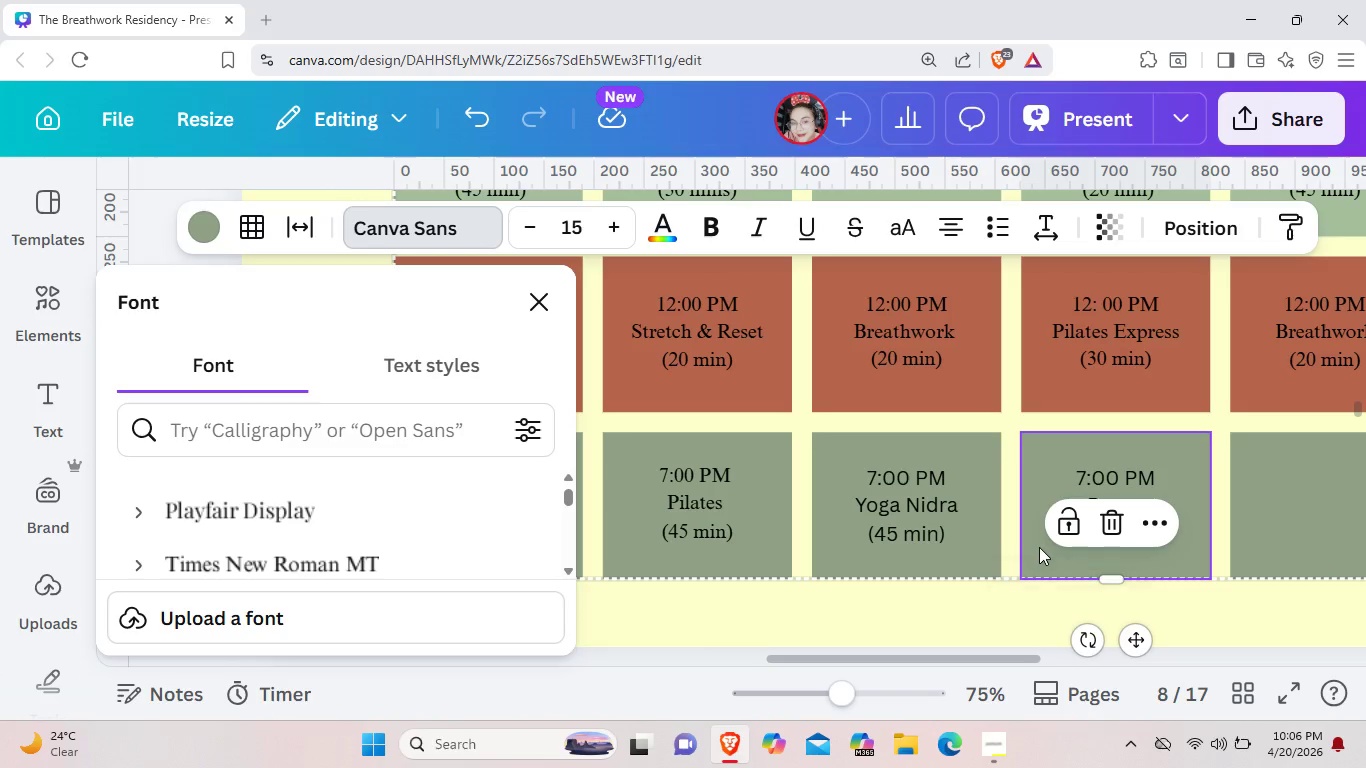 
left_click([1039, 547])
 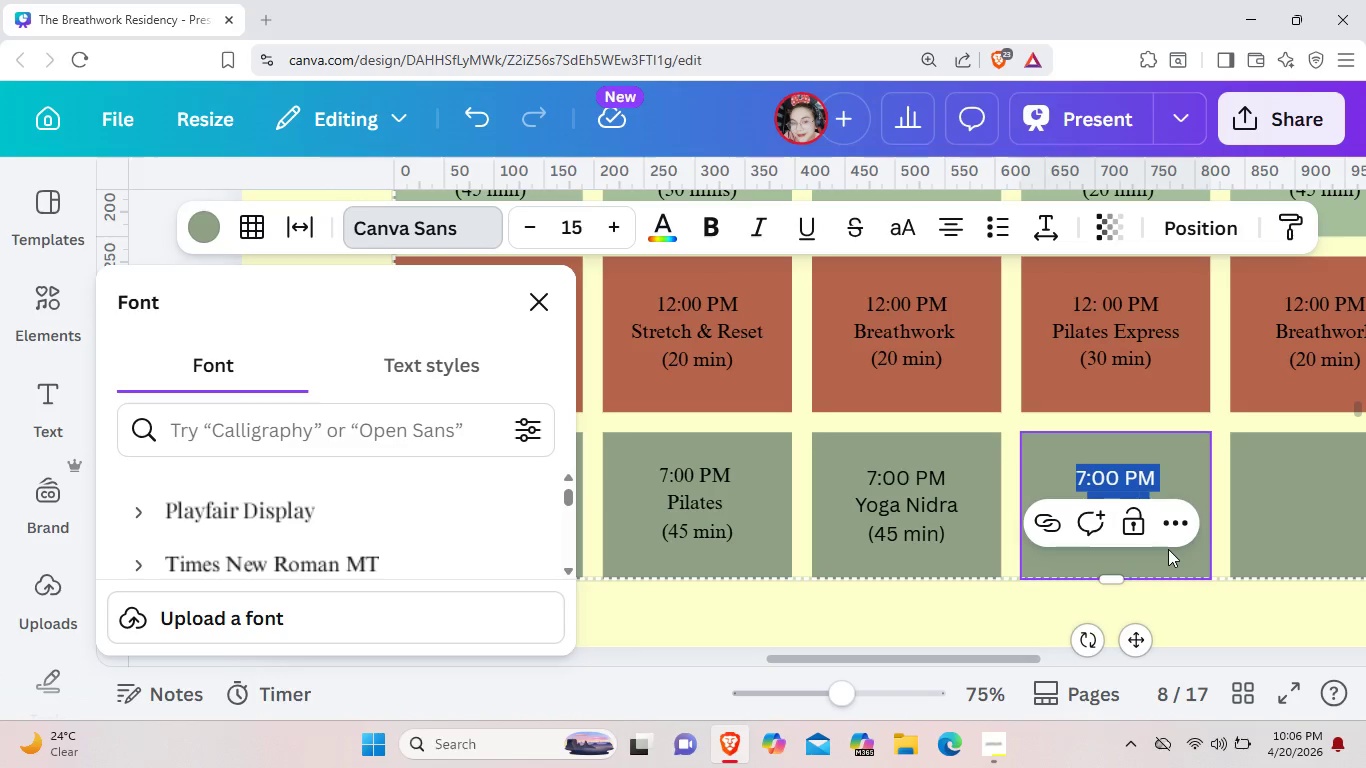 
left_click([1172, 559])
 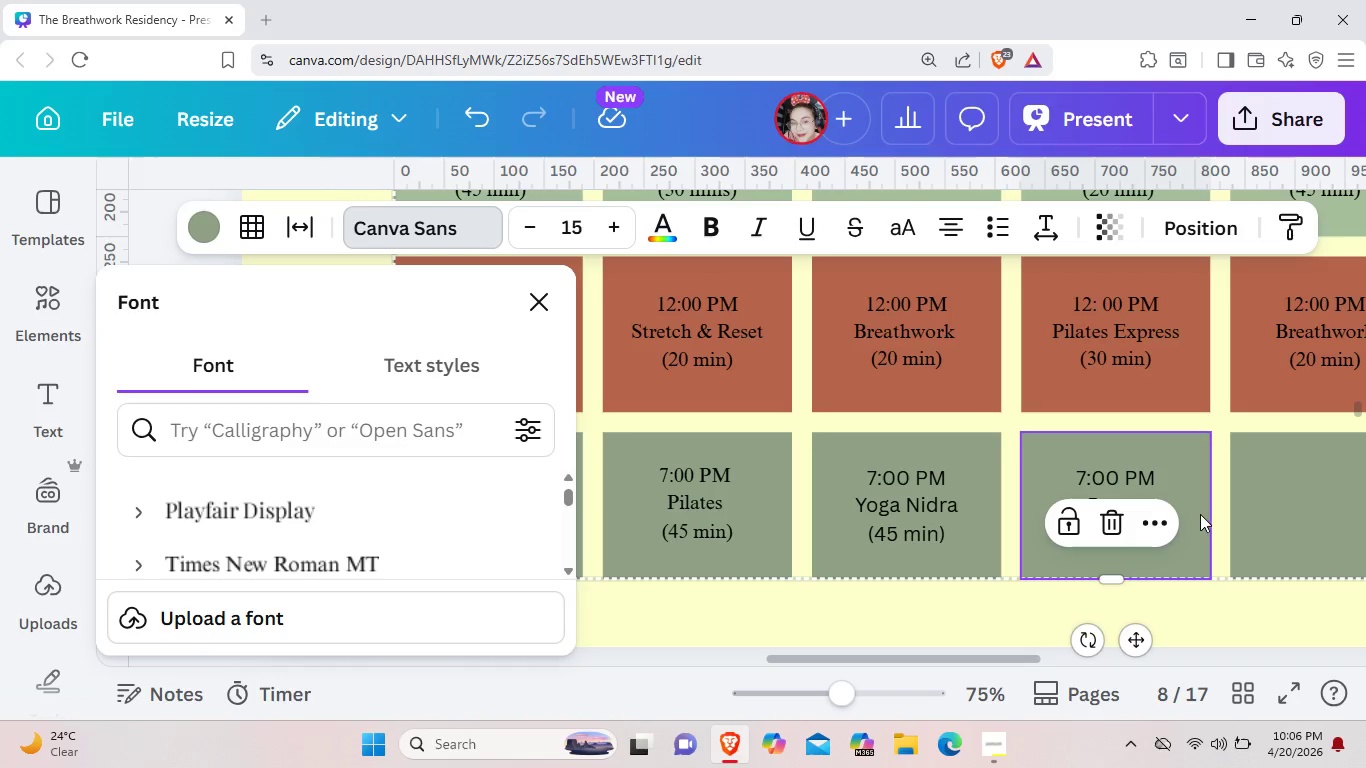 
left_click([1199, 513])
 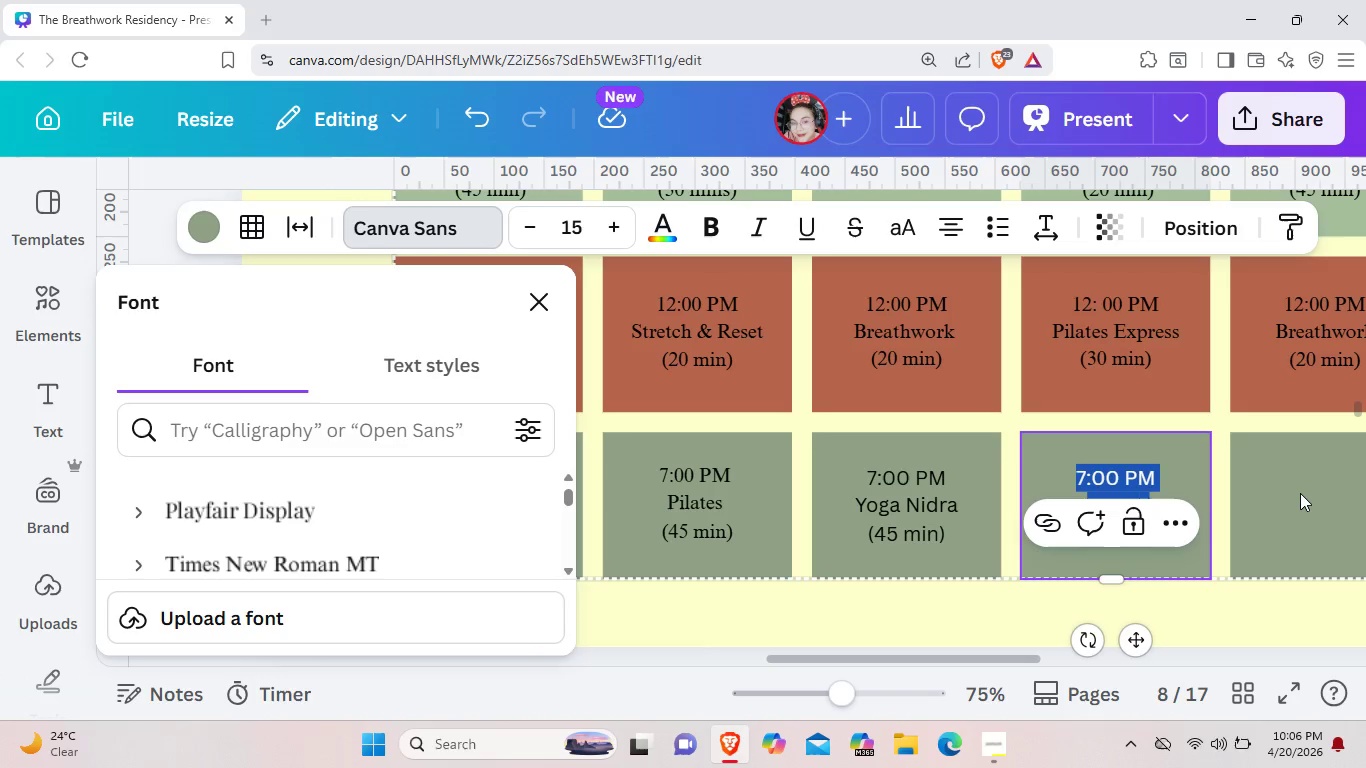 
left_click([1300, 494])
 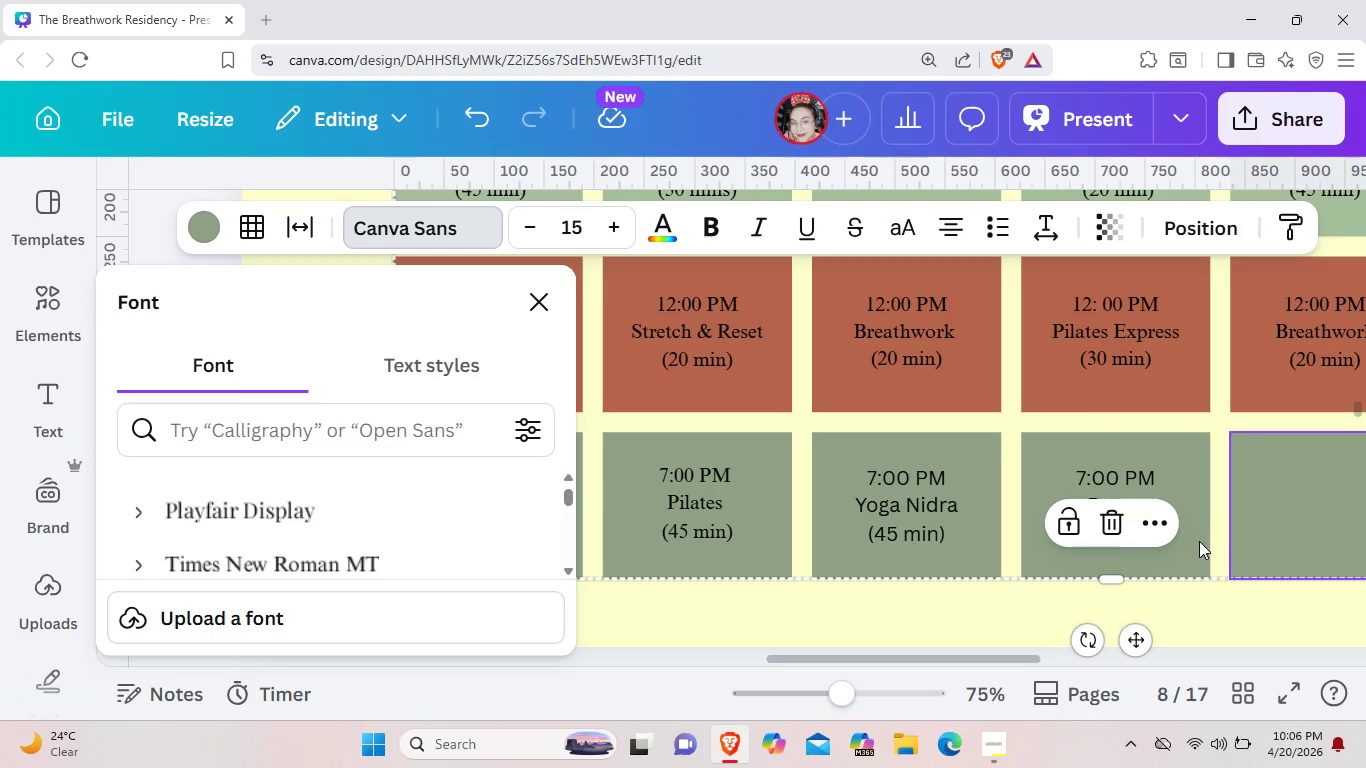 
left_click([1199, 541])
 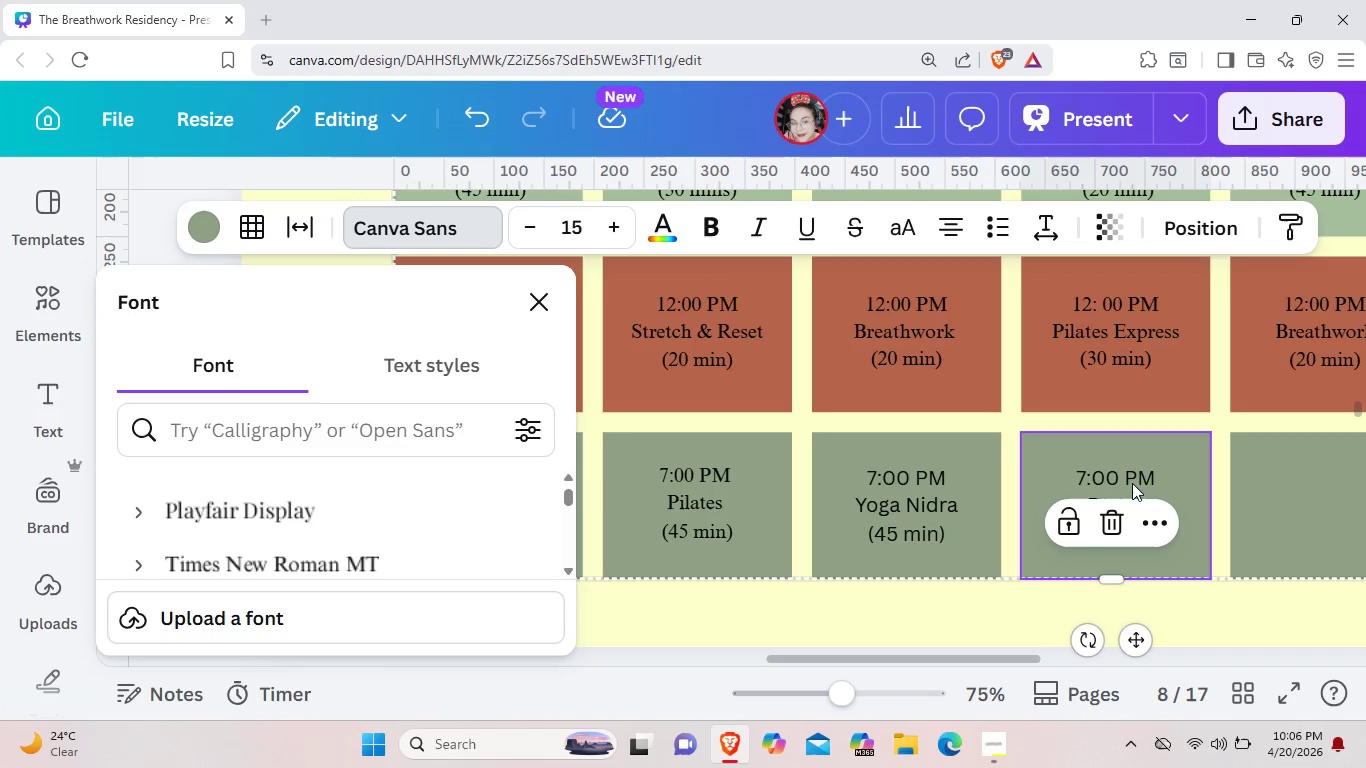 
double_click([1132, 483])
 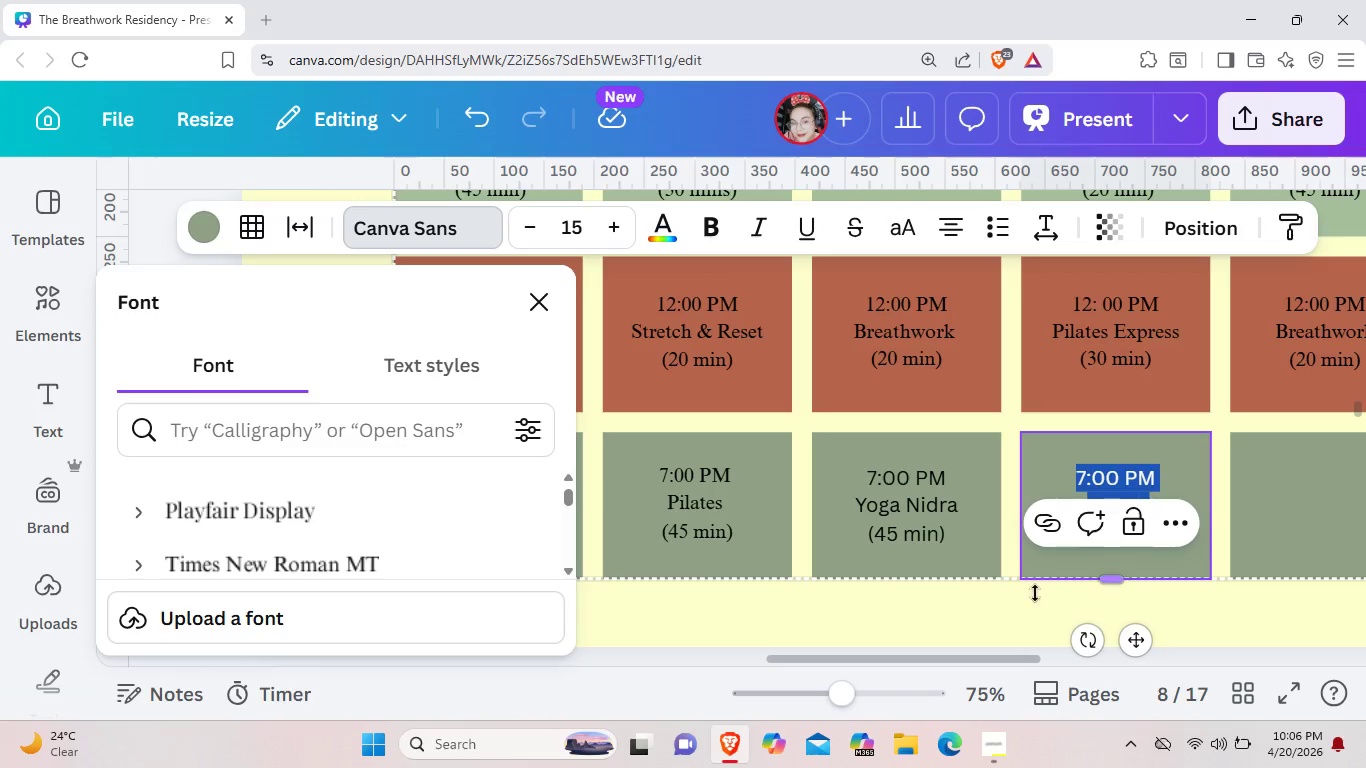 
left_click([1006, 612])
 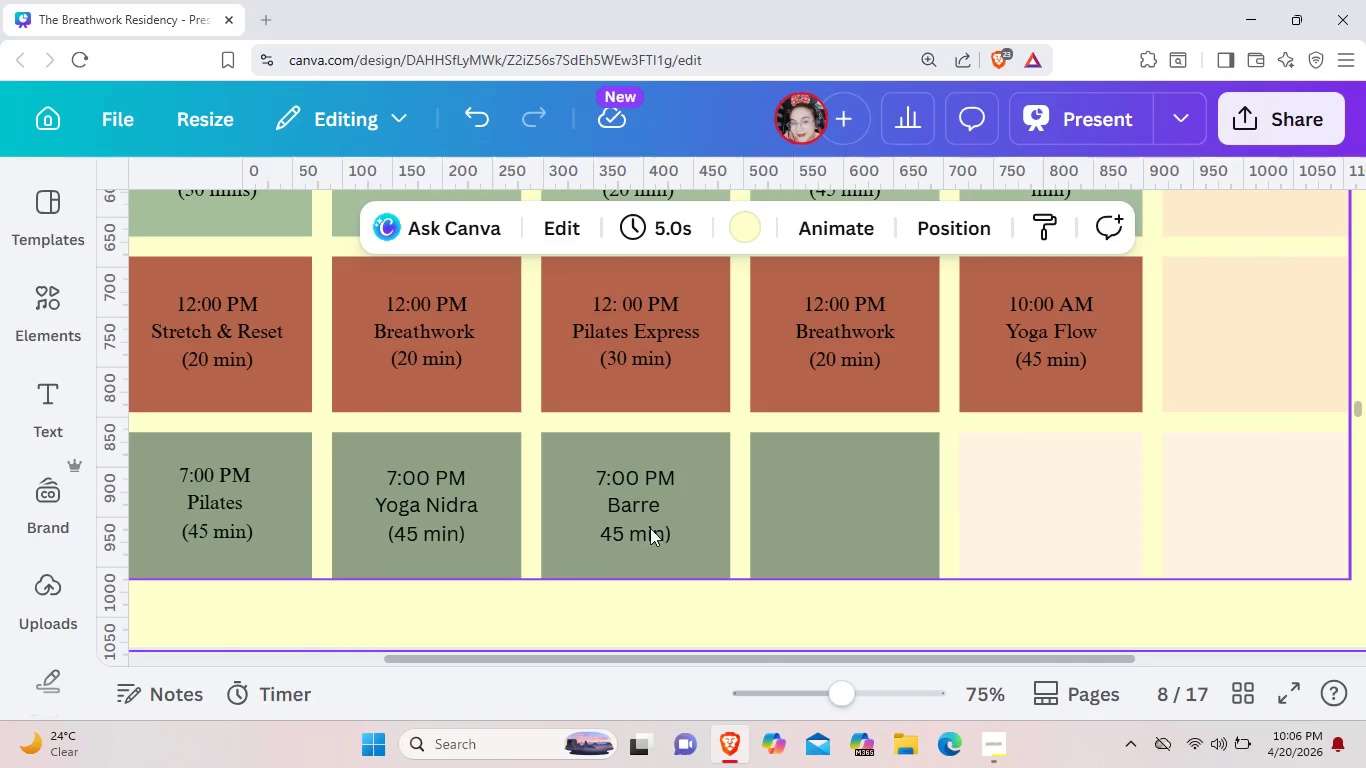 
double_click([650, 528])
 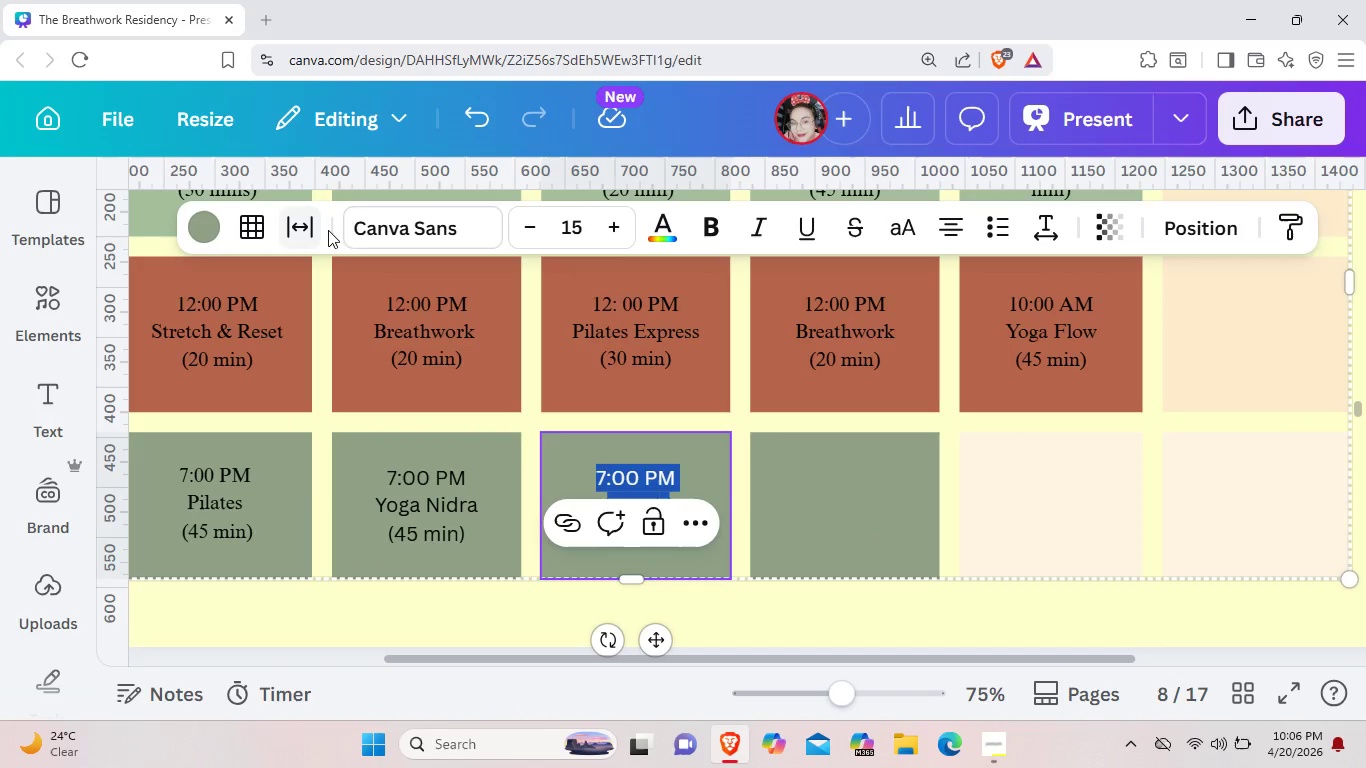 
left_click([410, 225])
 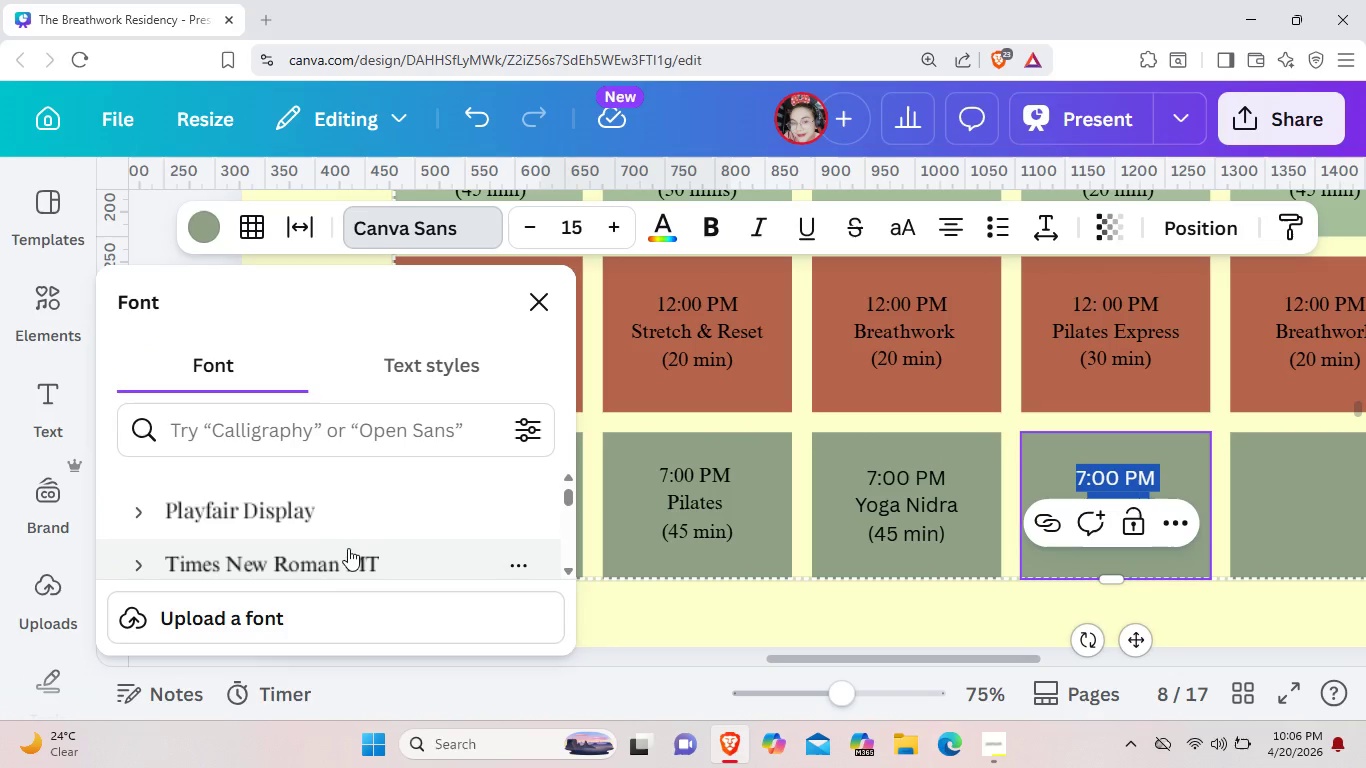 
left_click([354, 558])
 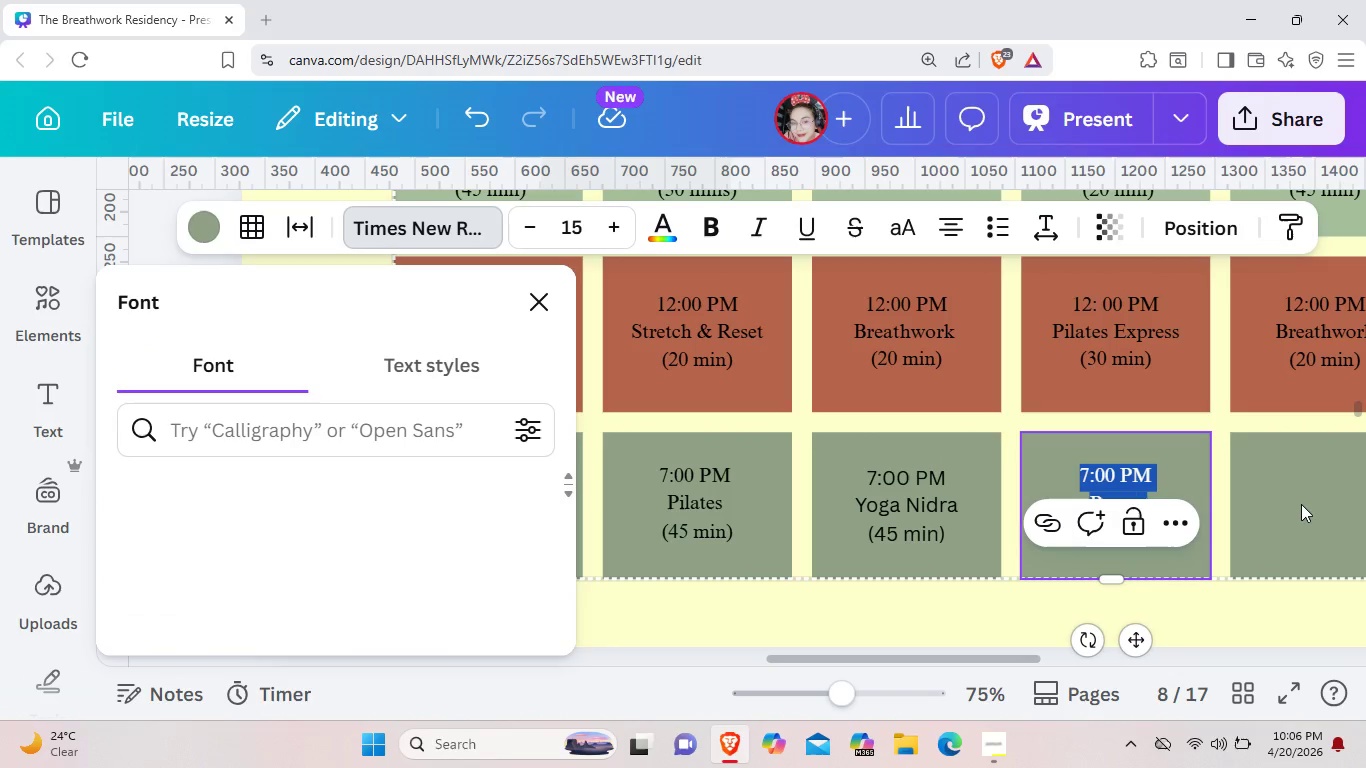 
left_click([1301, 504])
 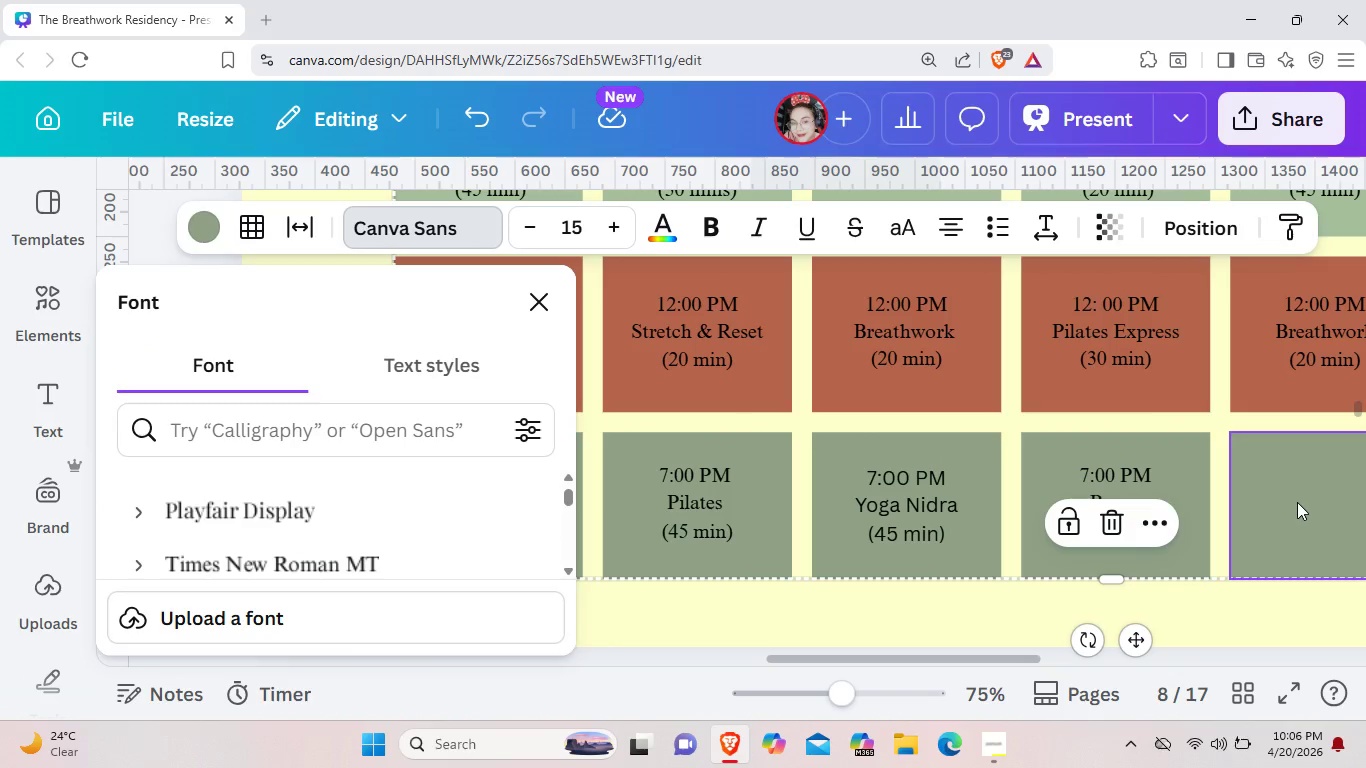 
scroll: coordinate [1297, 502], scroll_direction: down, amount: 1.0
 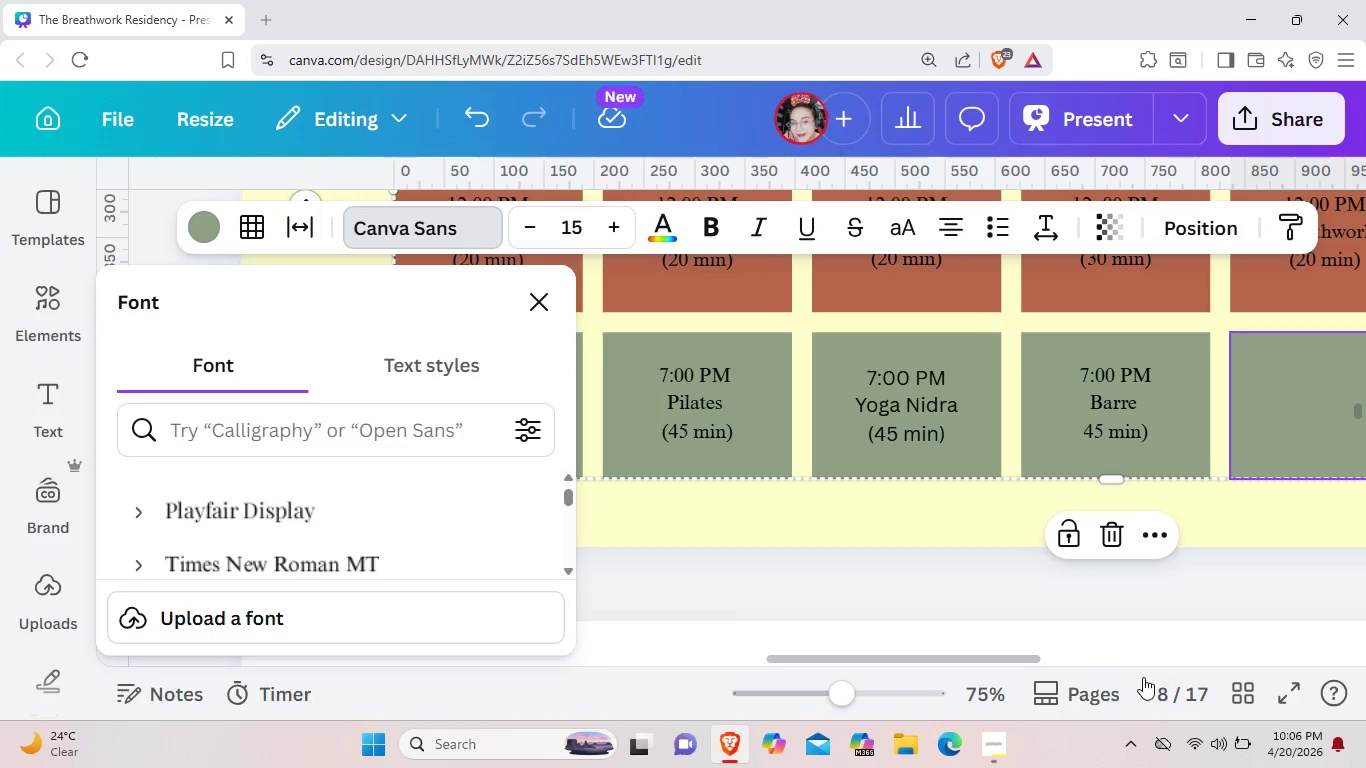 
left_click_drag(start_coordinate=[992, 661], to_coordinate=[933, 670])
 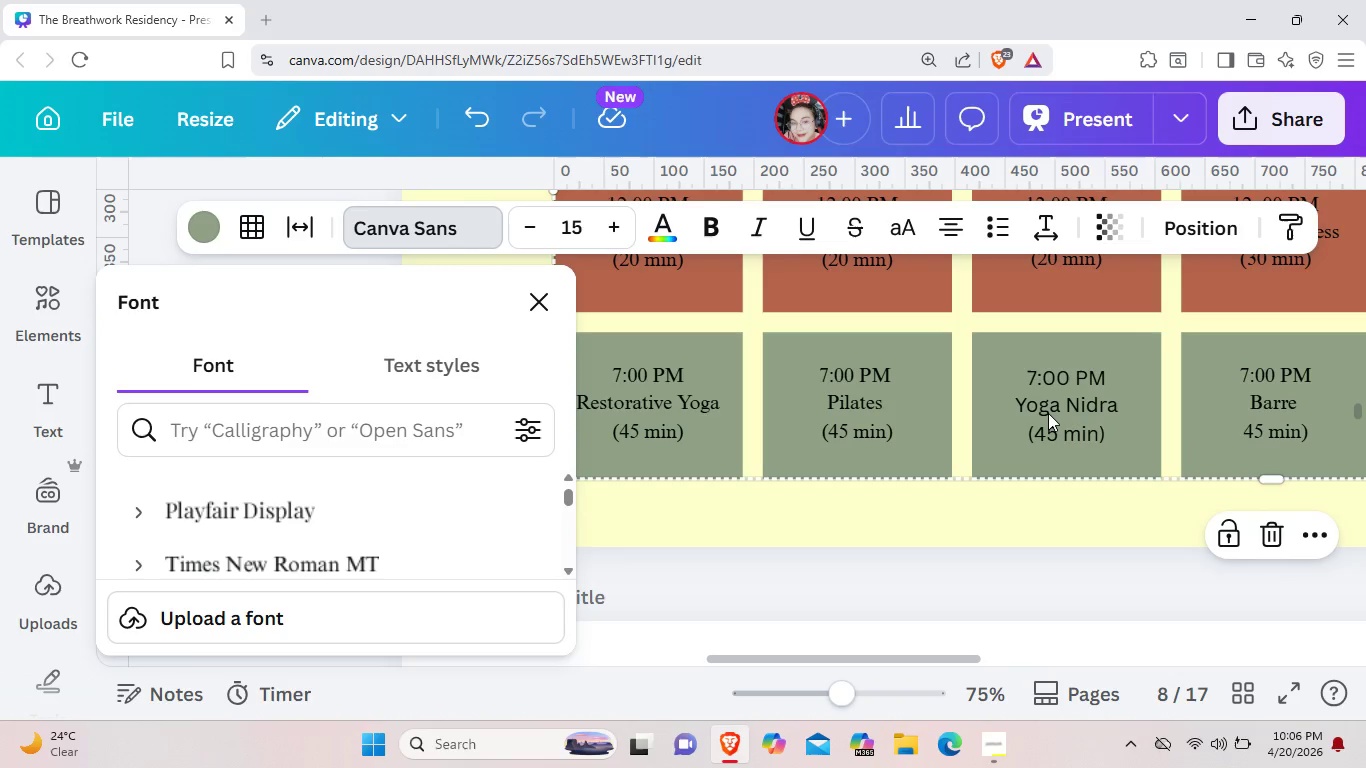 
left_click([1048, 413])
 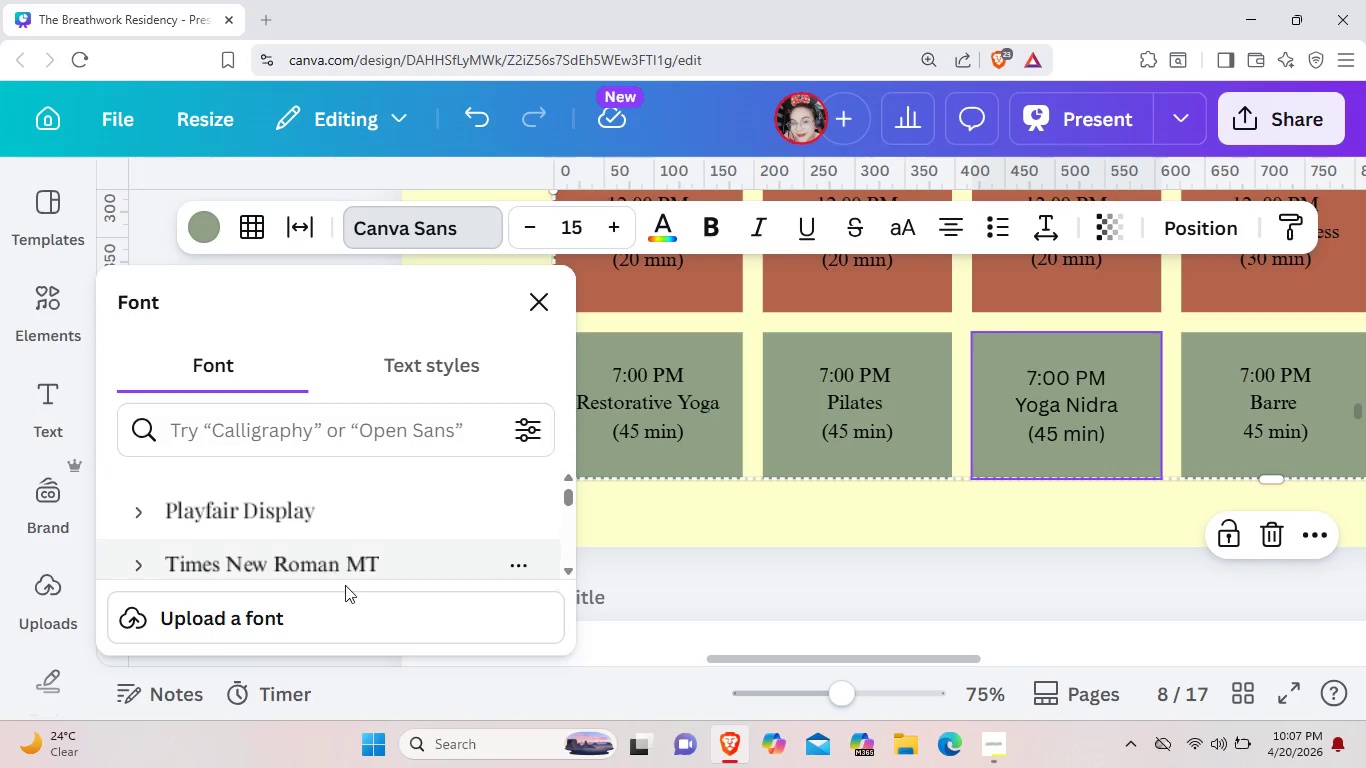 
left_click([360, 571])
 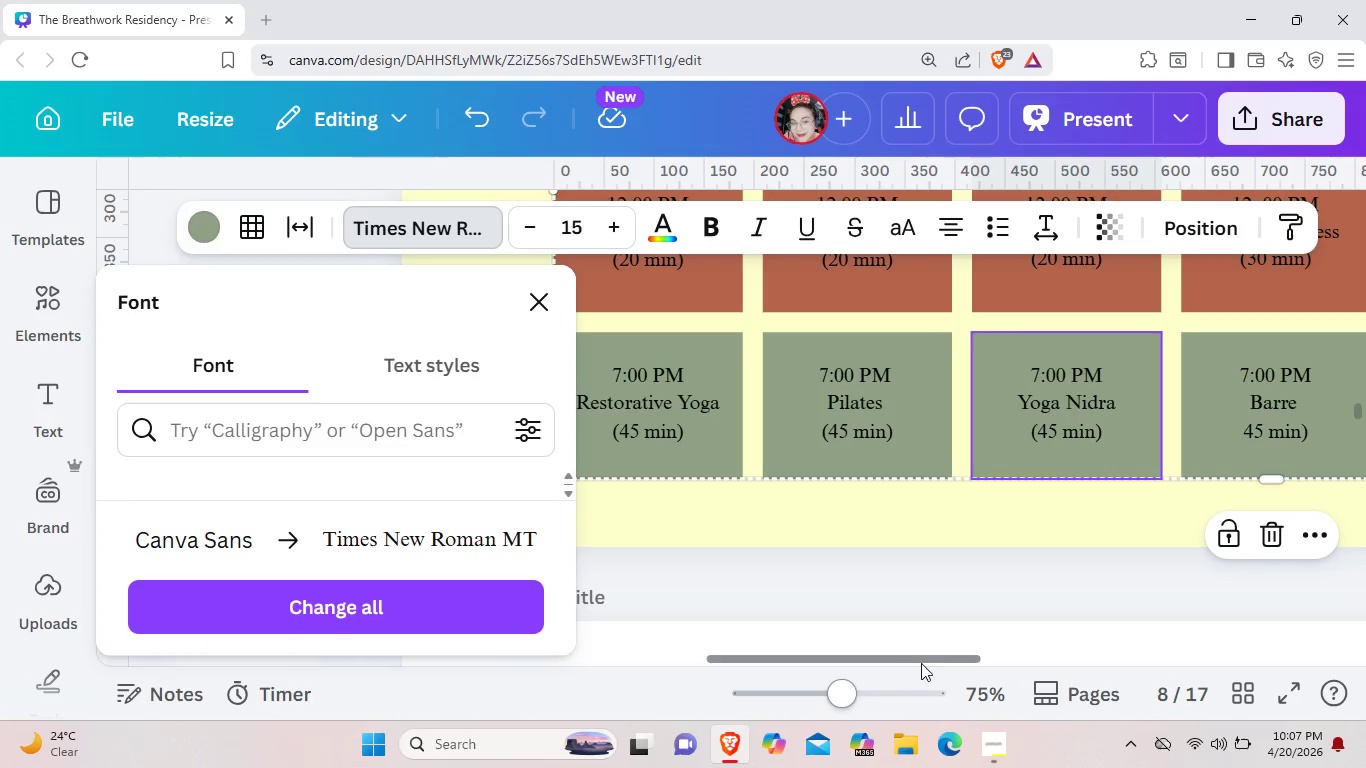 
left_click_drag(start_coordinate=[922, 662], to_coordinate=[1160, 660])
 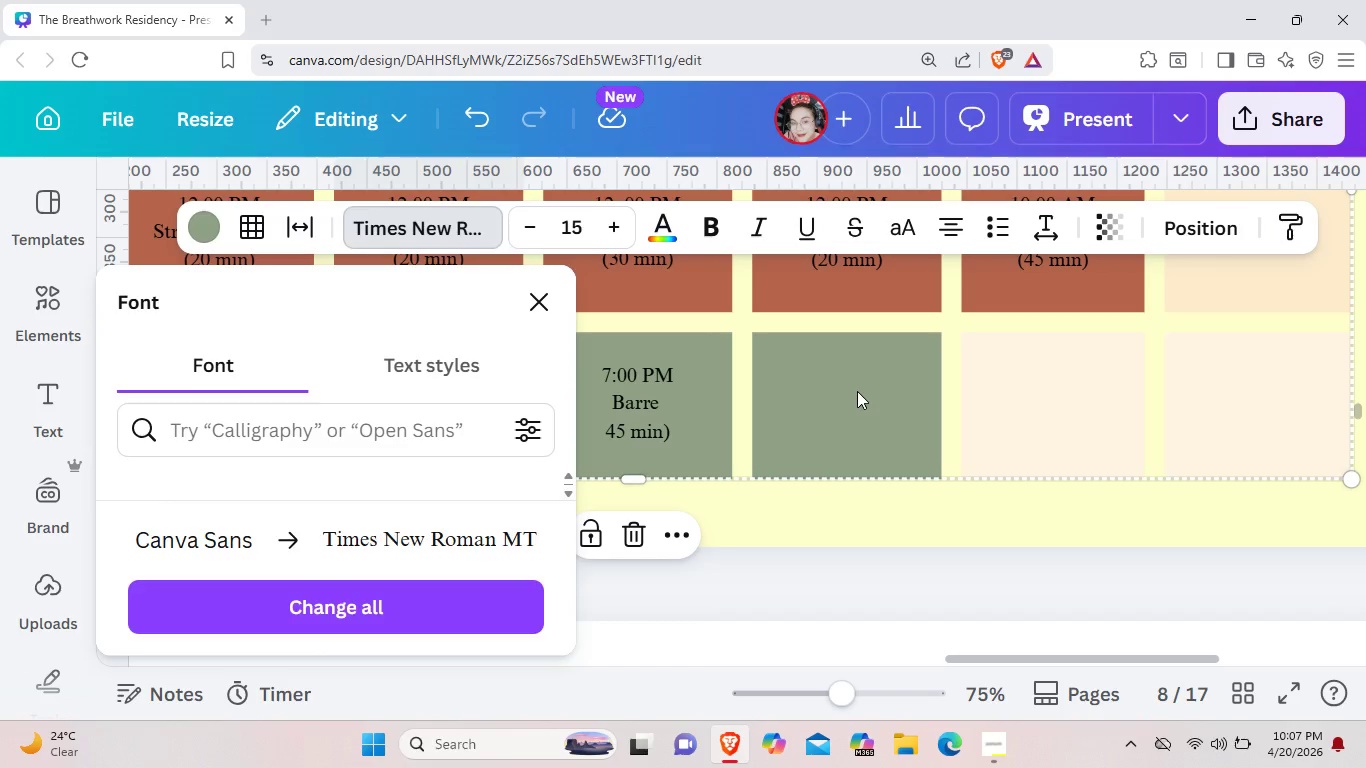 
left_click([857, 391])
 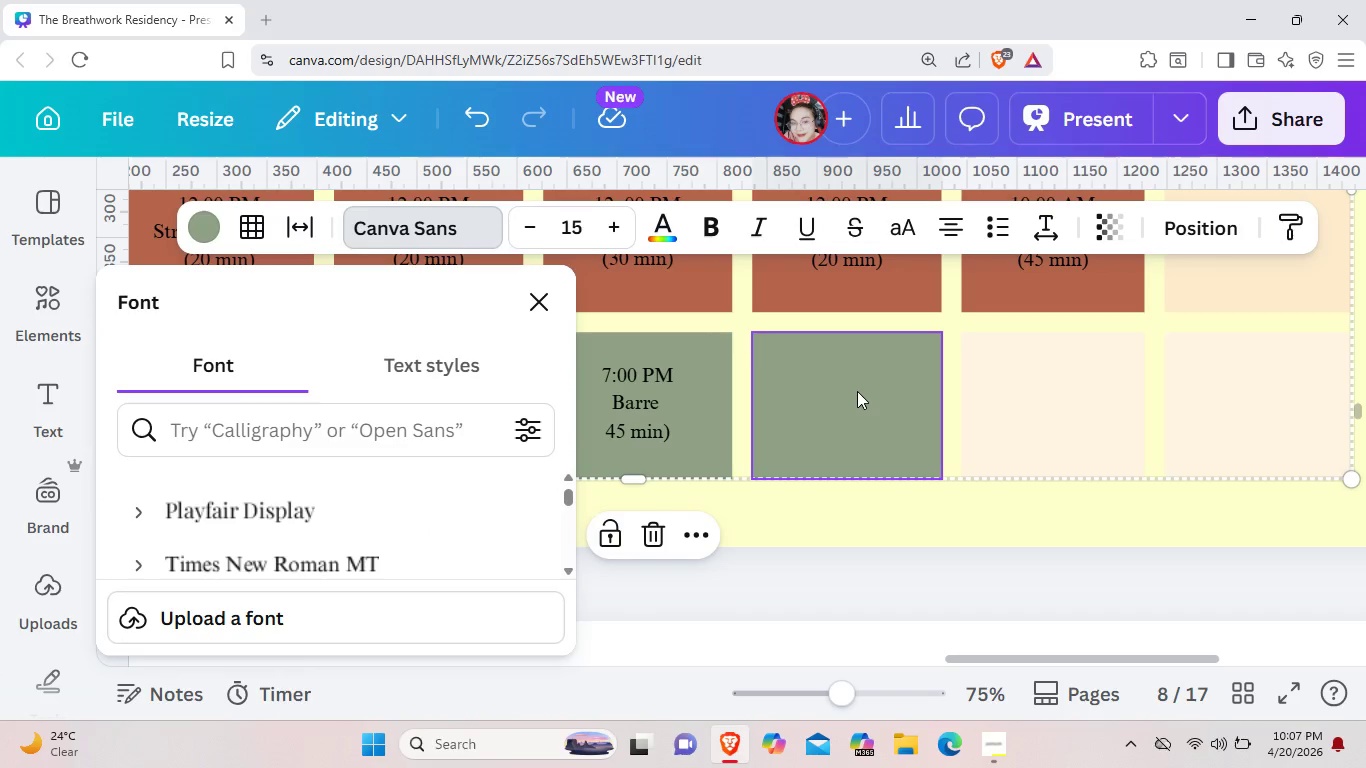 
double_click([857, 391])
 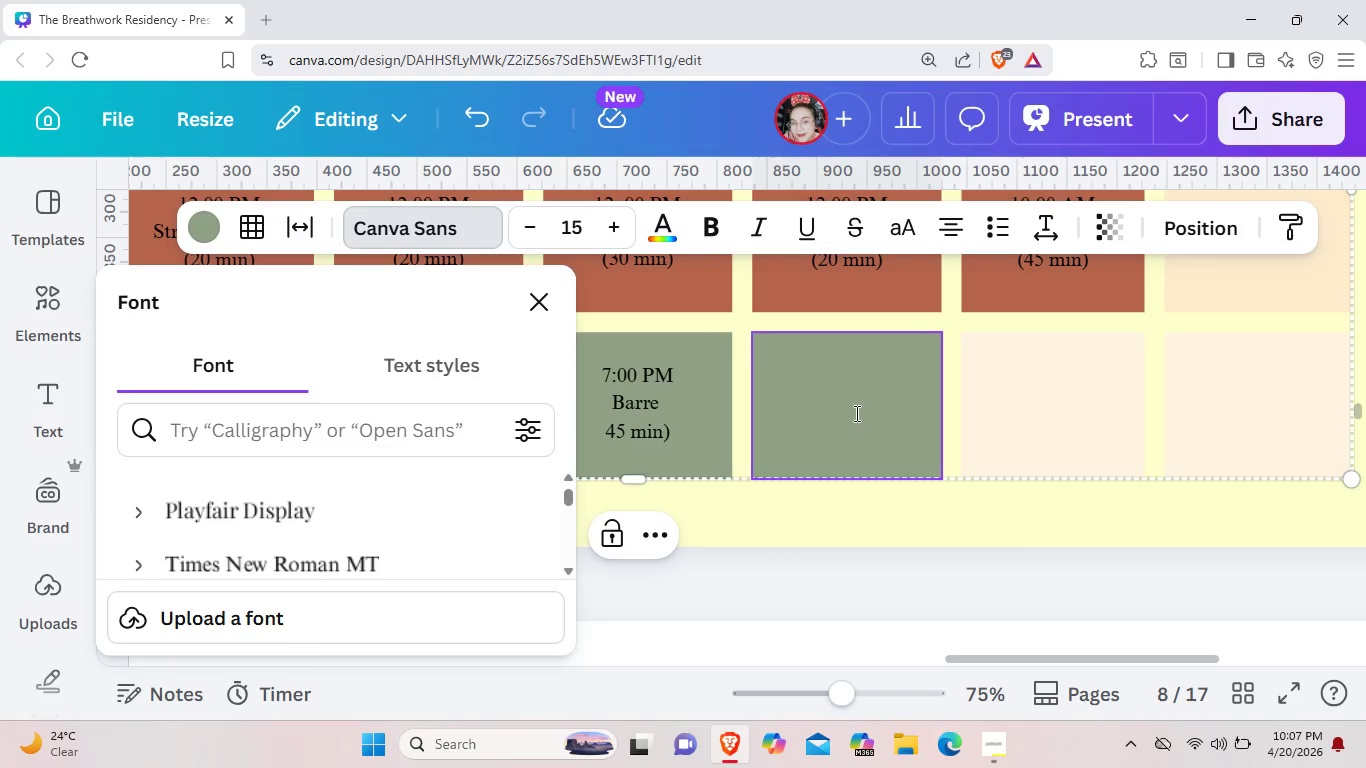 
double_click([855, 413])
 